 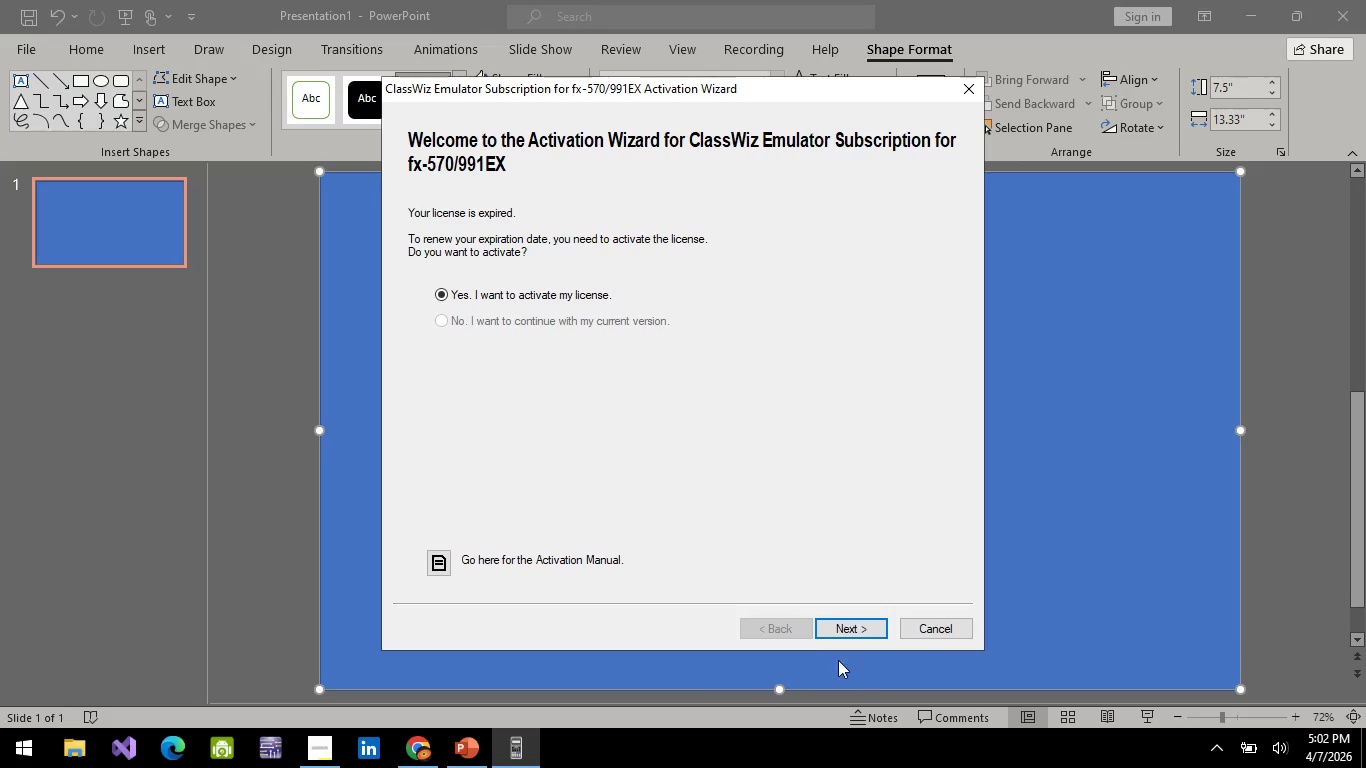 
left_click([949, 630])
 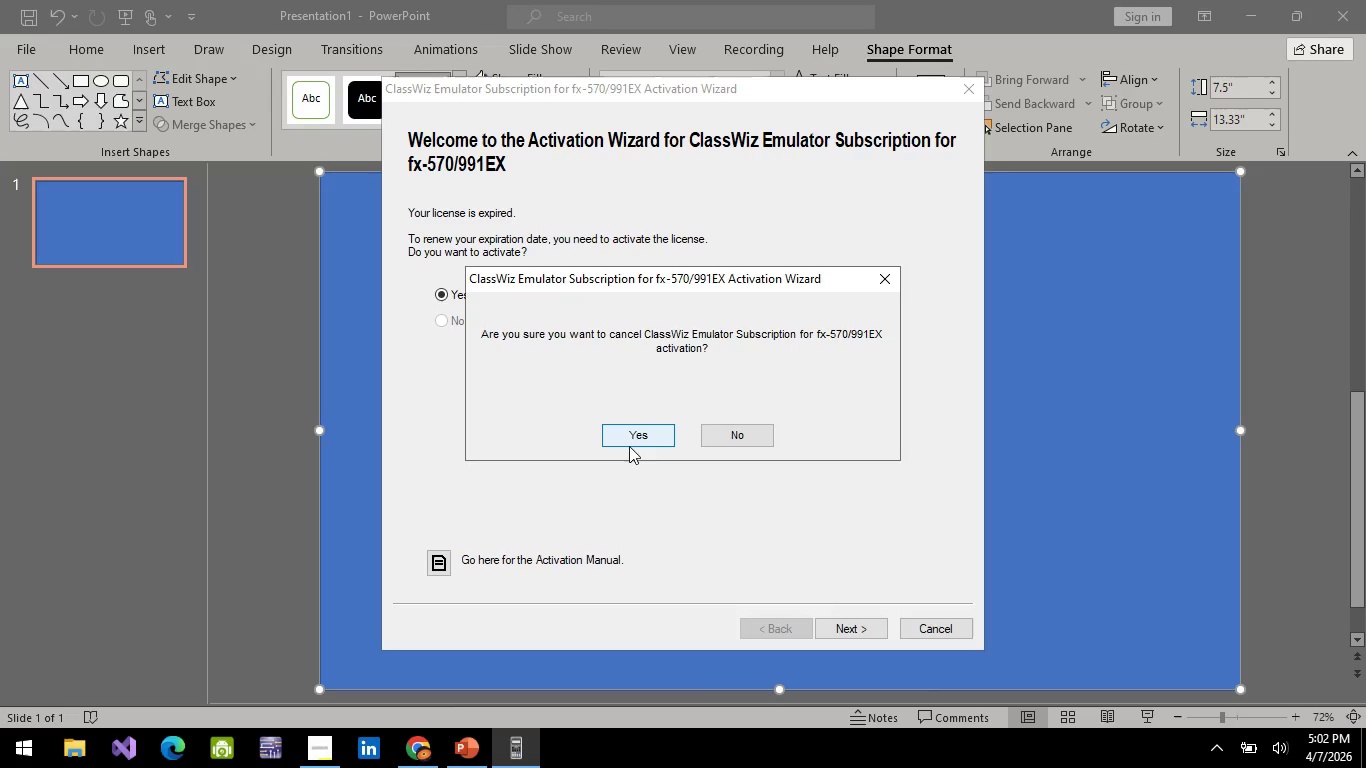 
left_click([637, 434])
 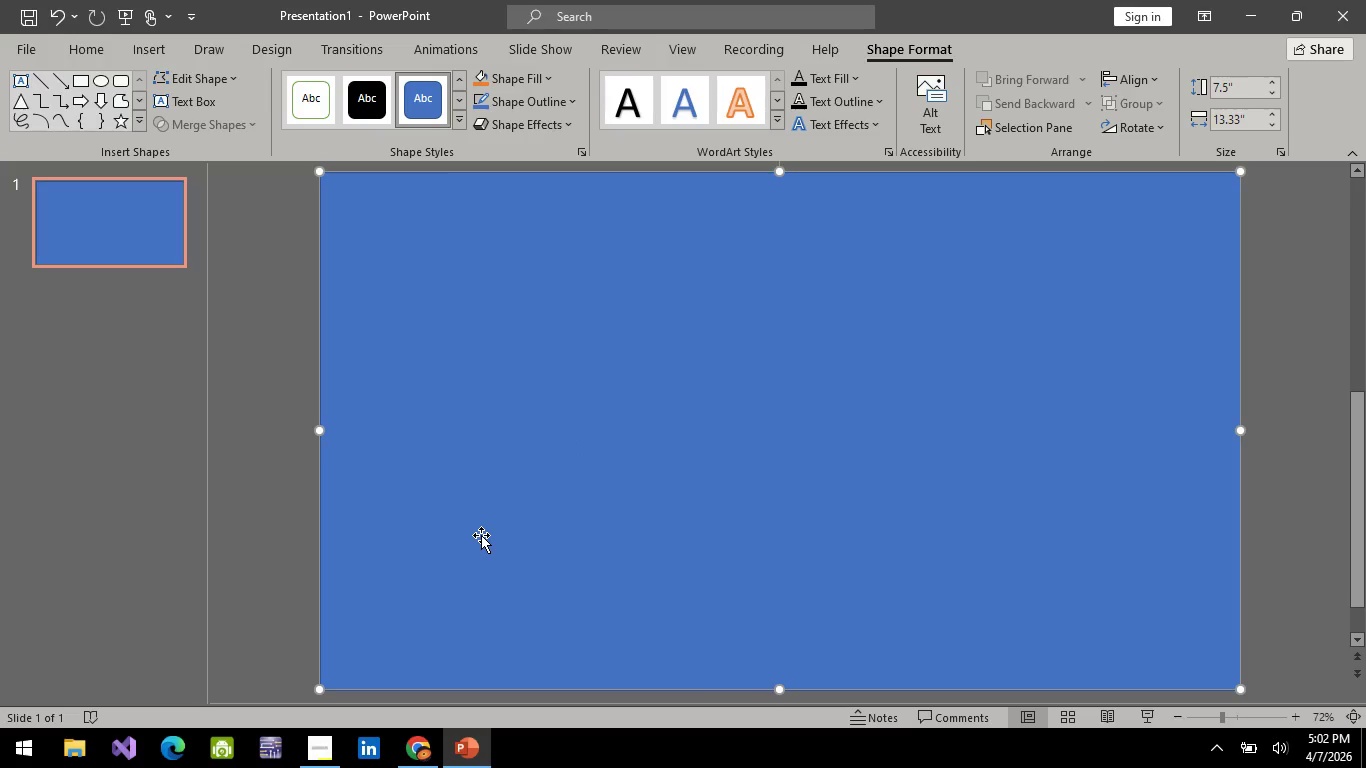 
wait(16.16)
 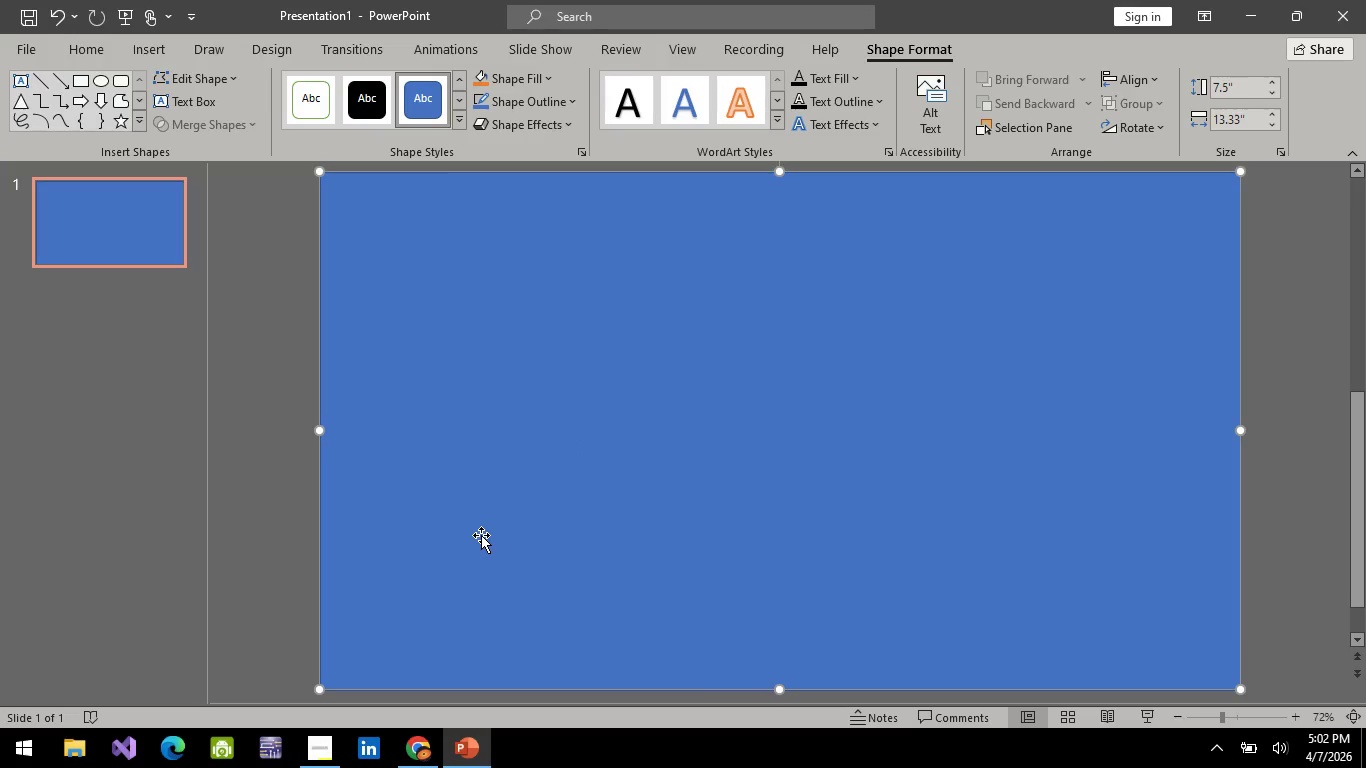 
left_click([1239, 430])
 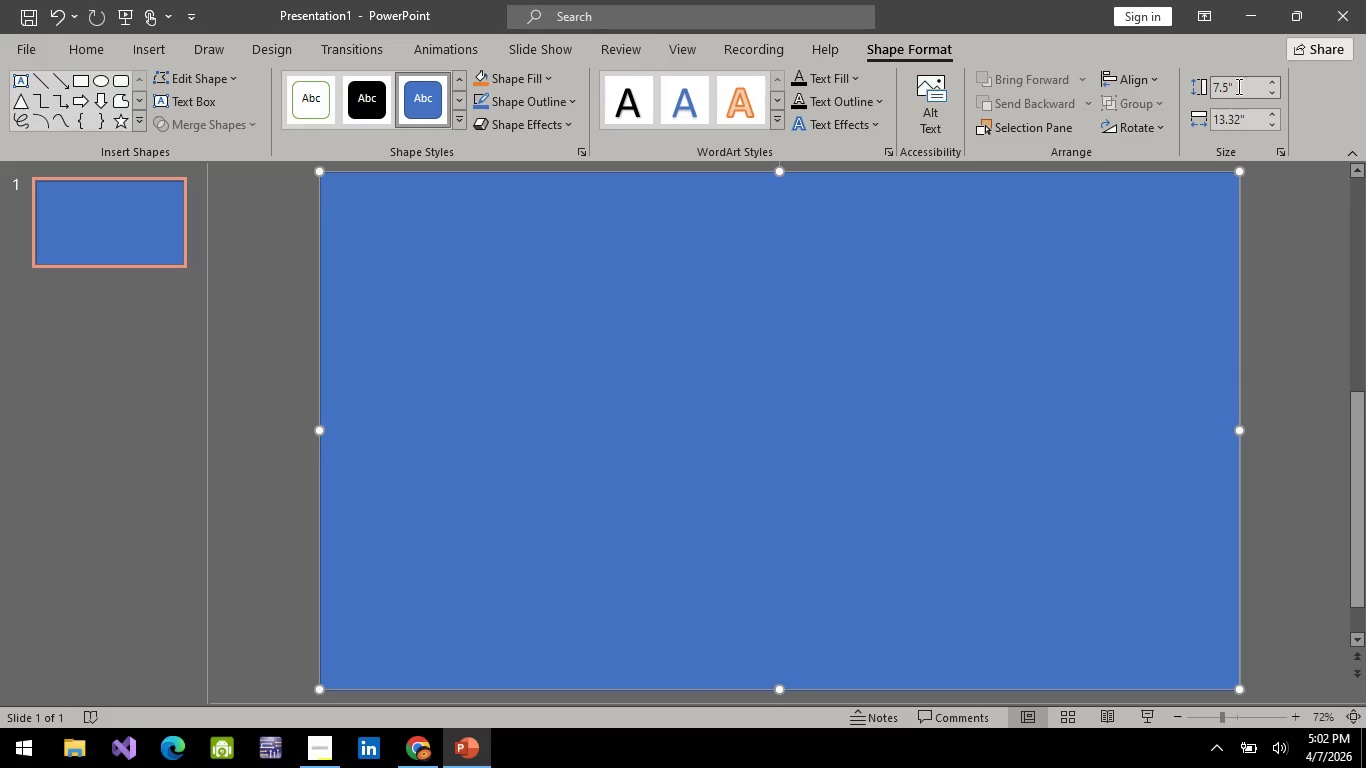 
left_click([1237, 86])
 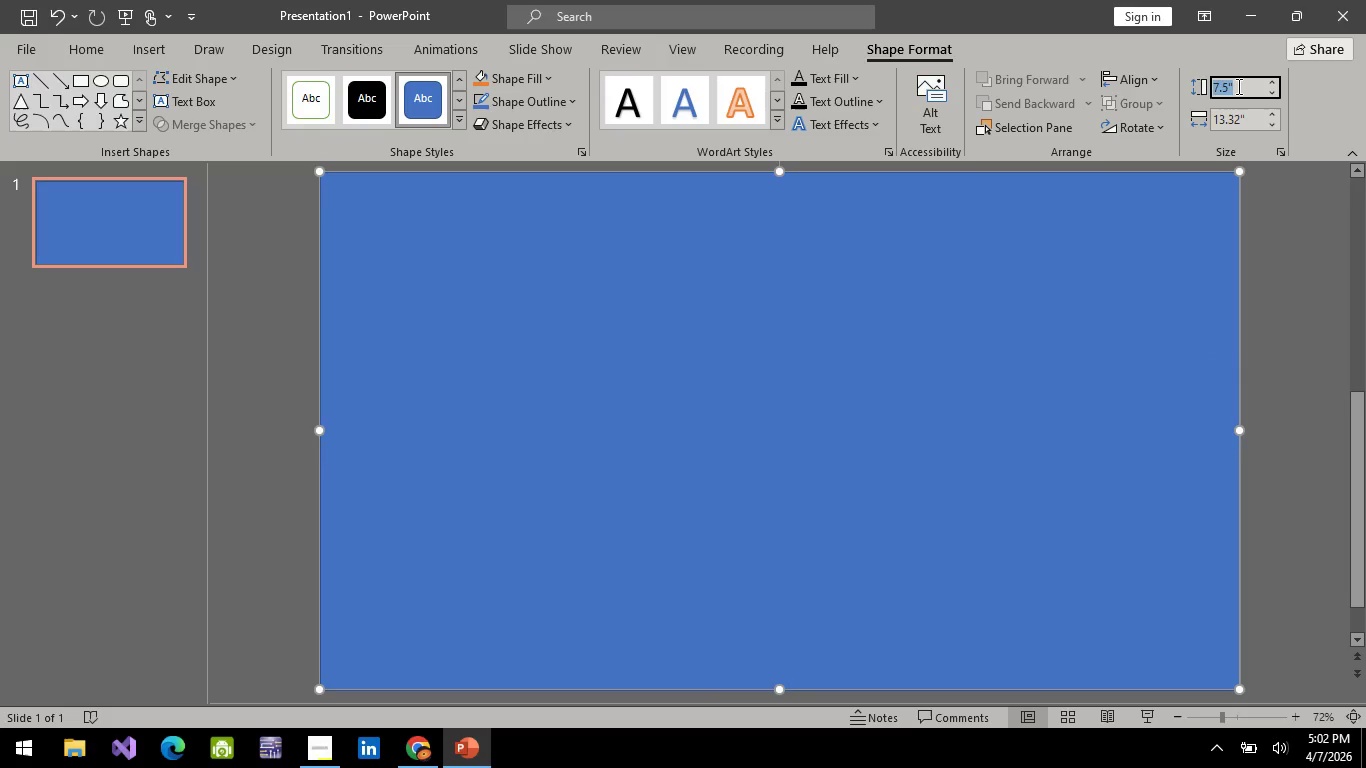 
key(5)
 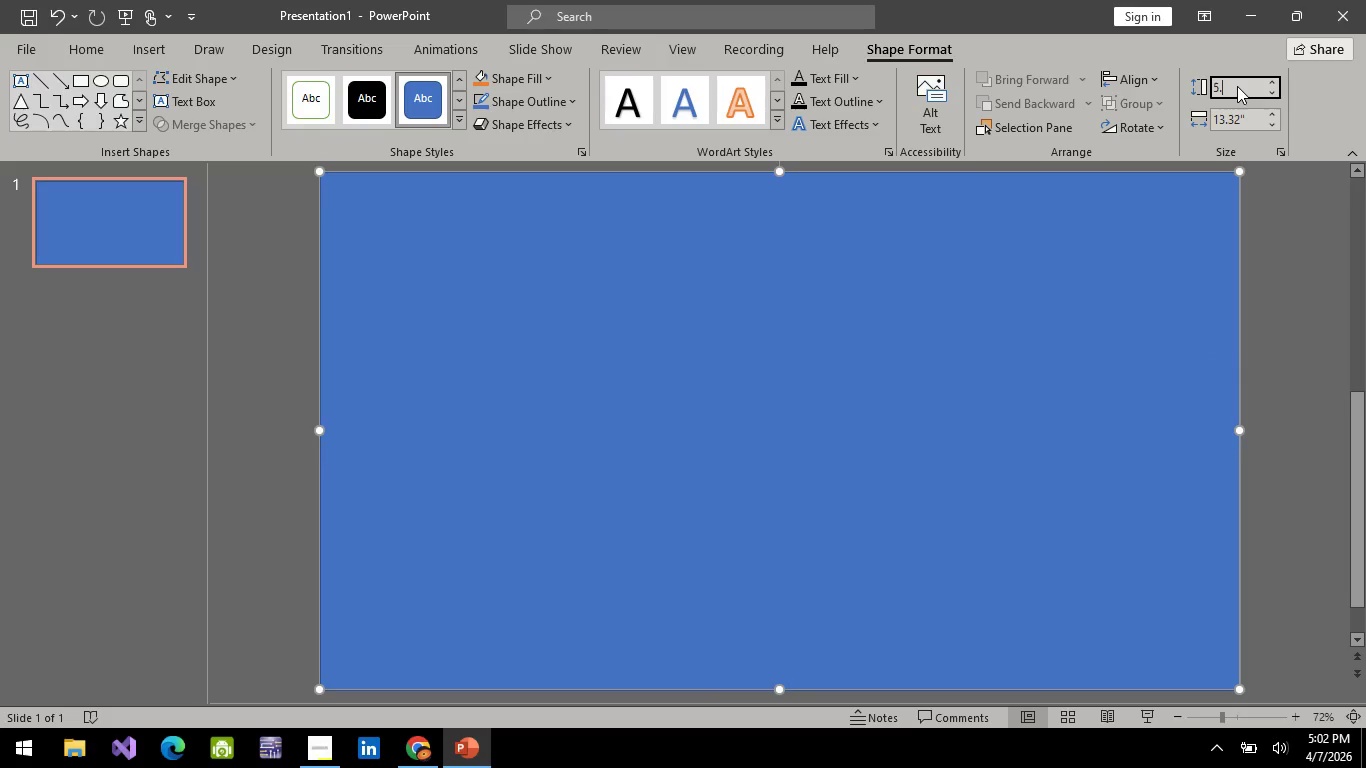 
key(Period)
 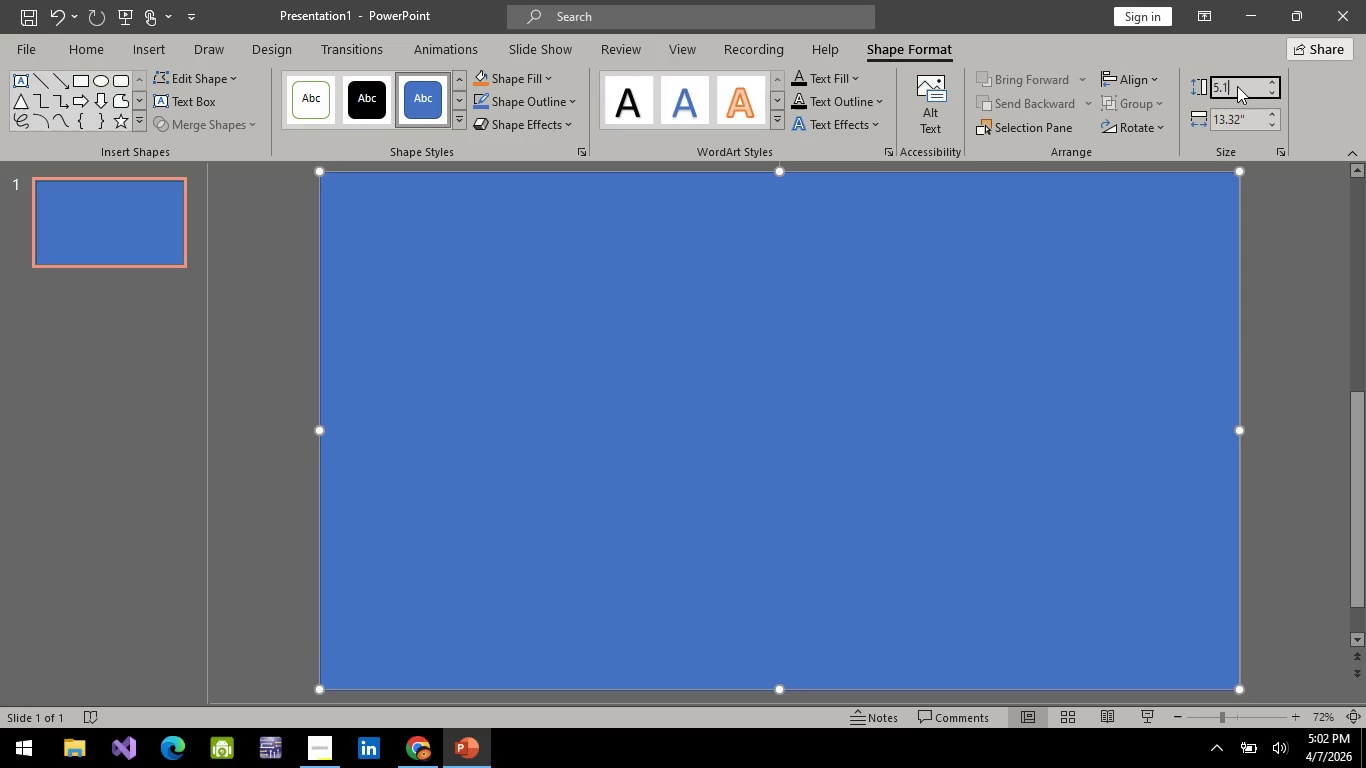 
key(1)
 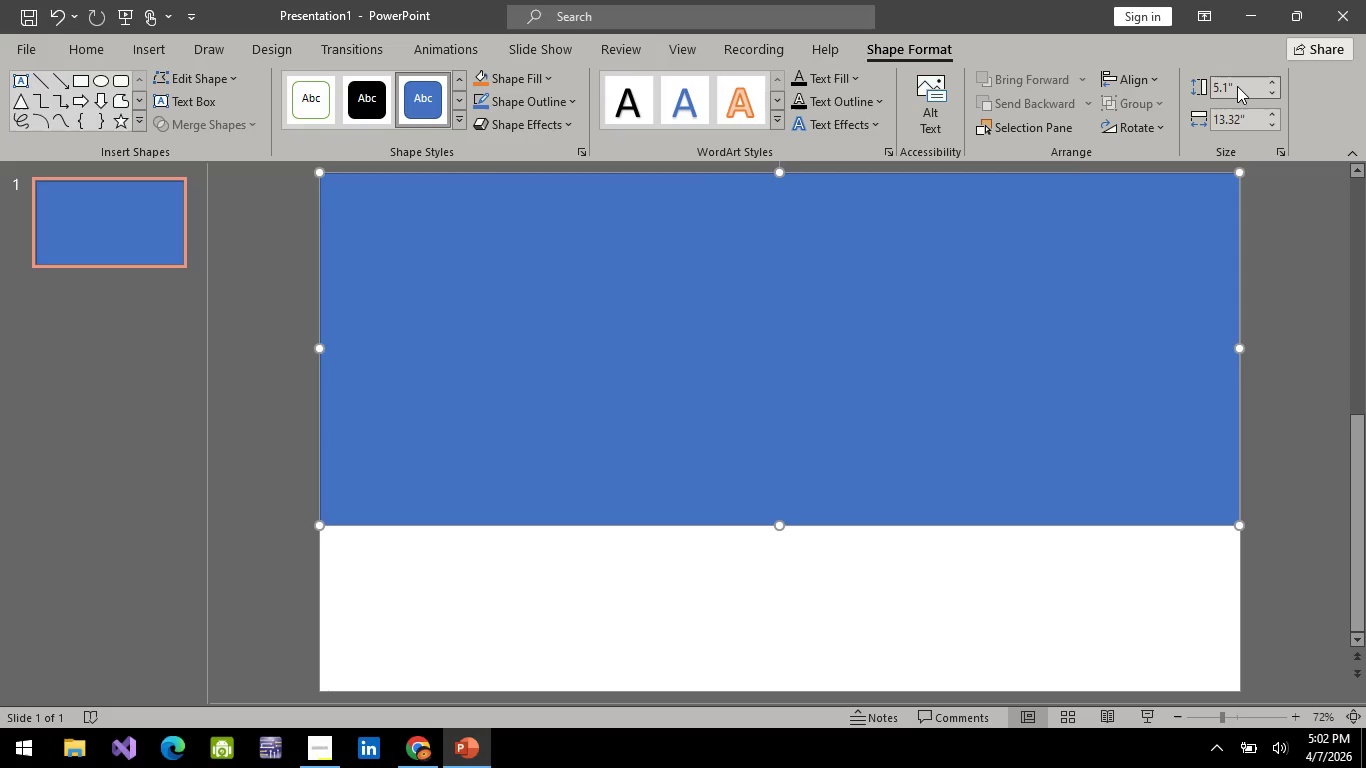 
key(Enter)
 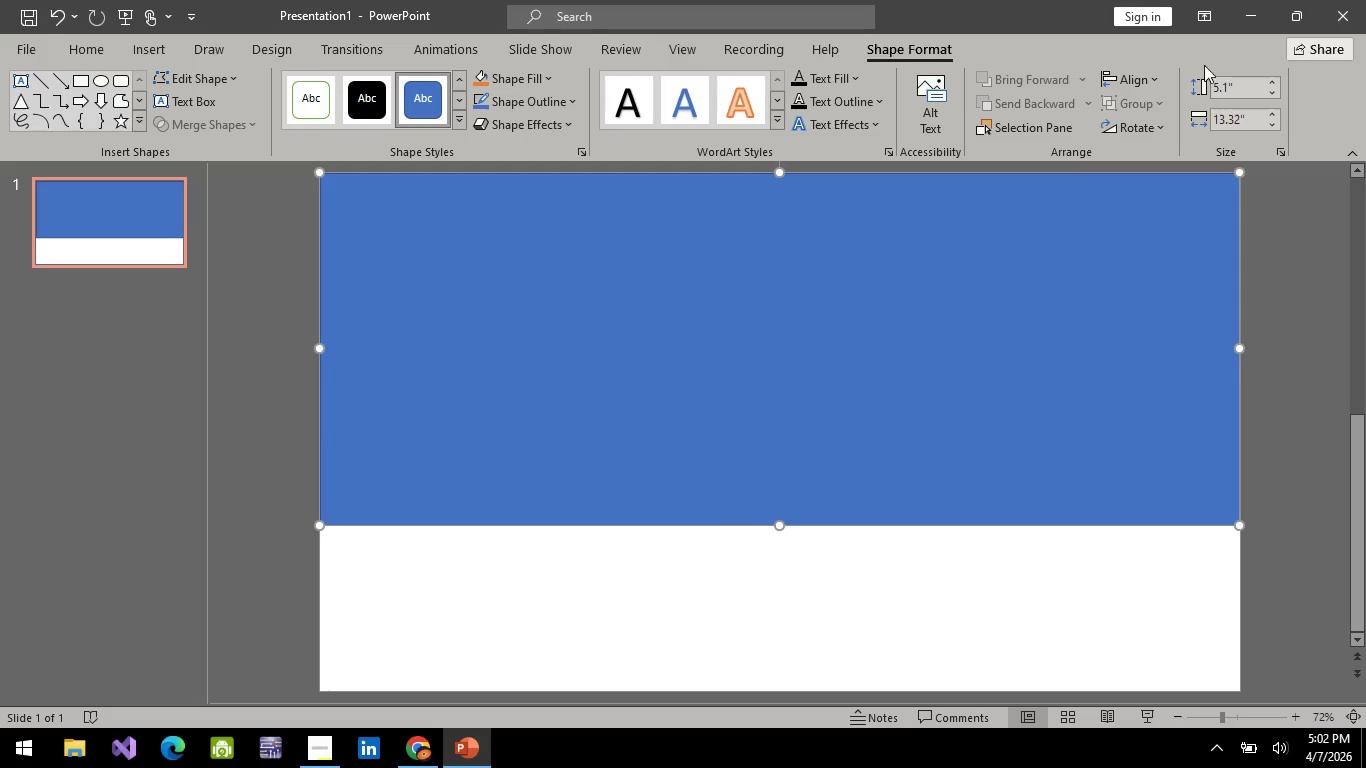 
key(Control+ControlLeft)
 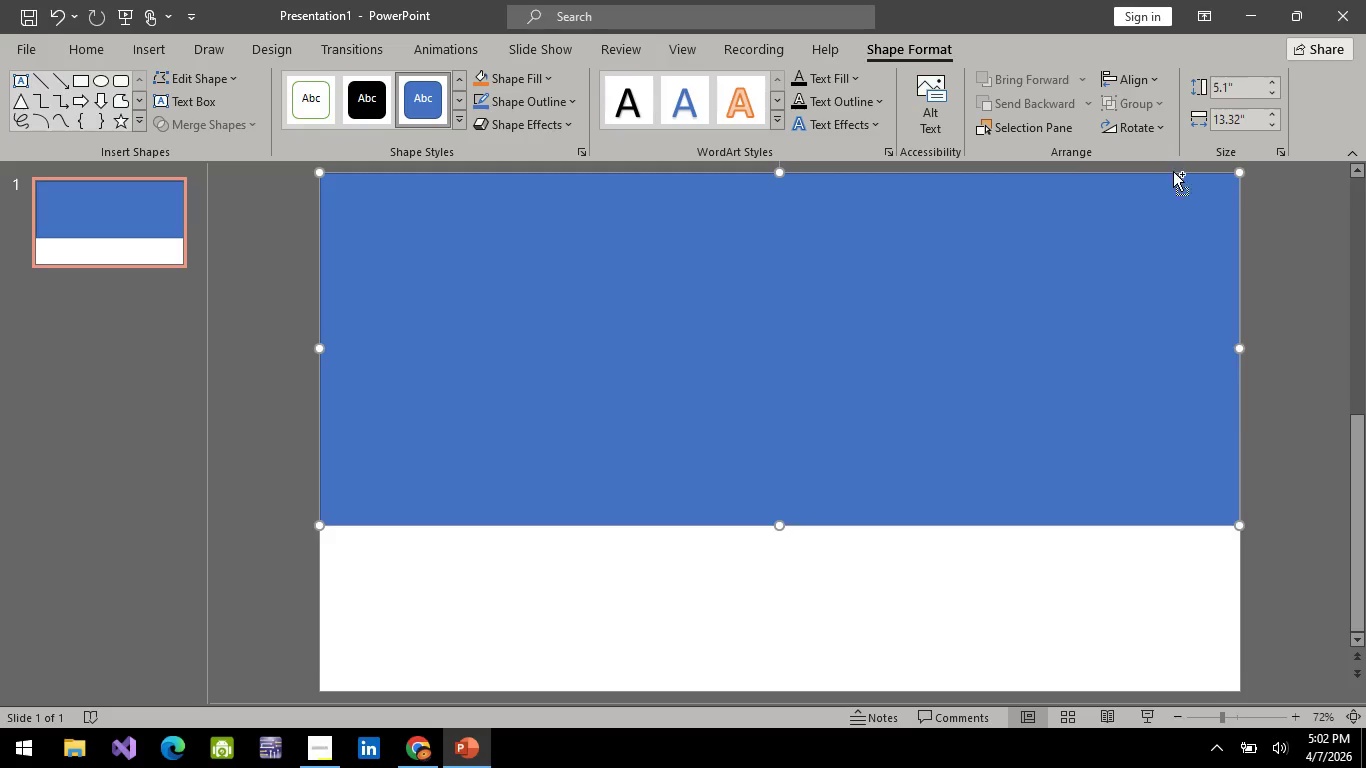 
key(Control+Z)
 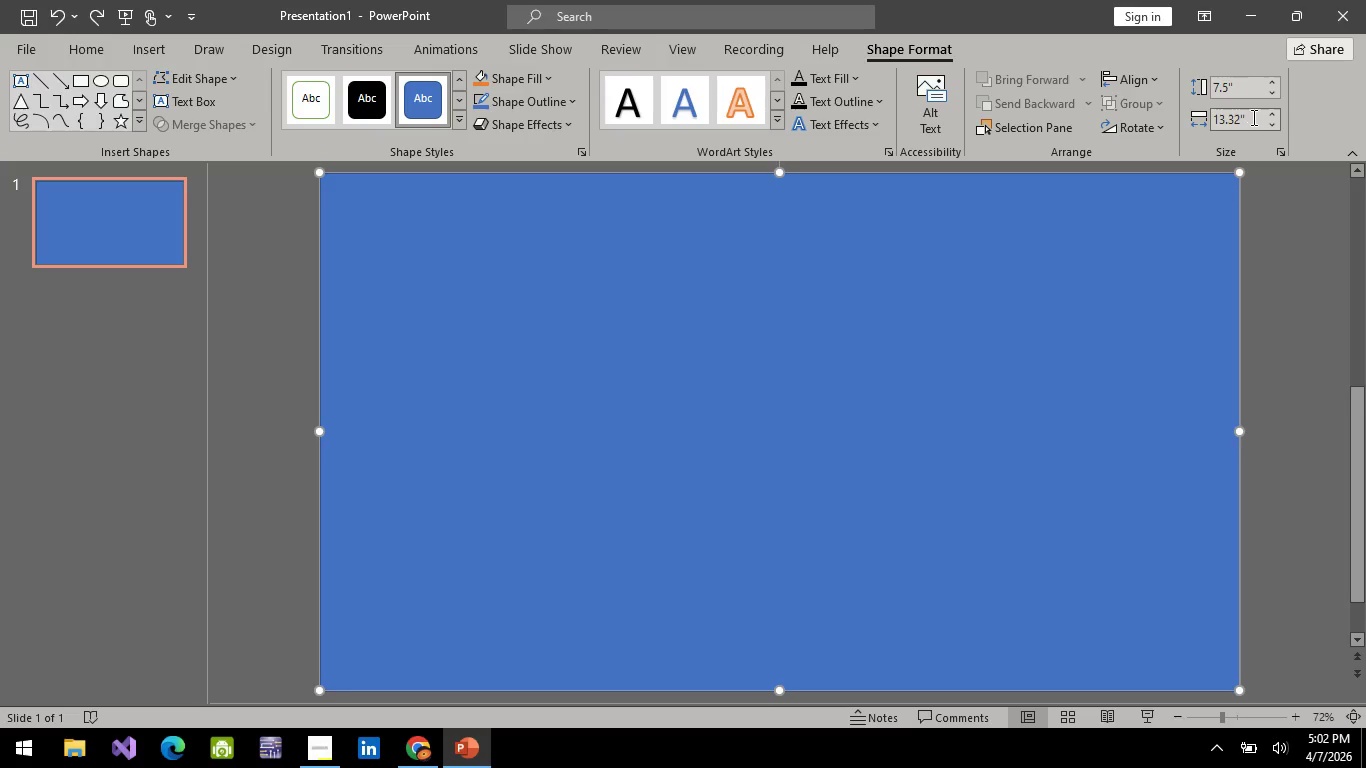 
left_click([1252, 117])
 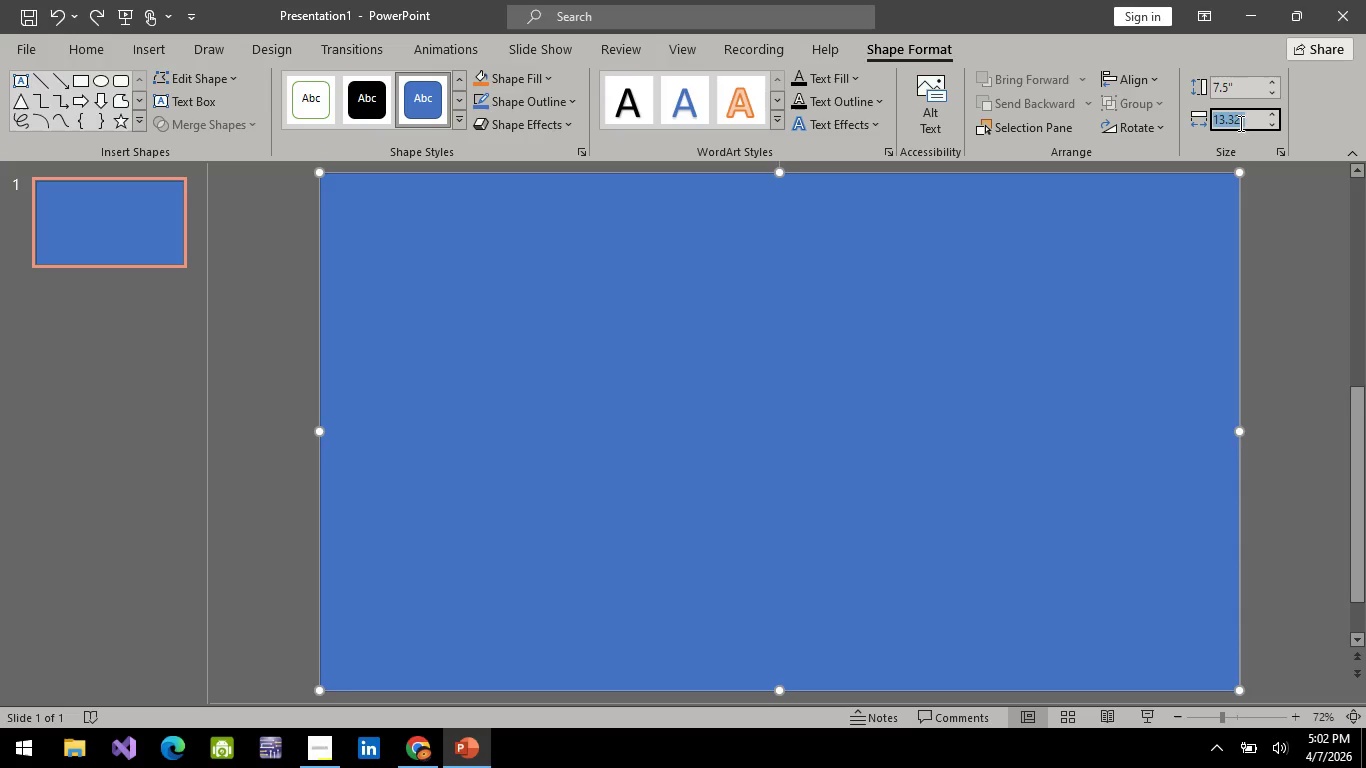 
key(5)
 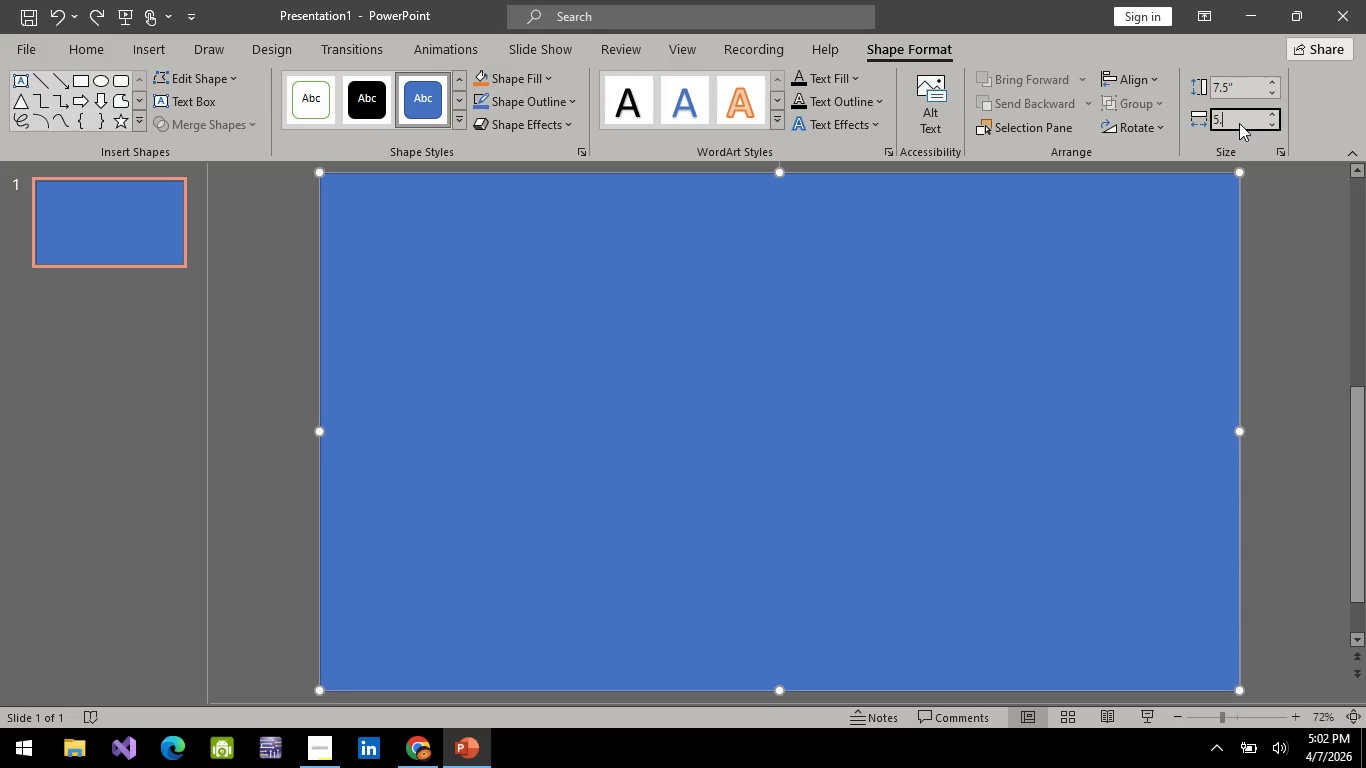 
key(Period)
 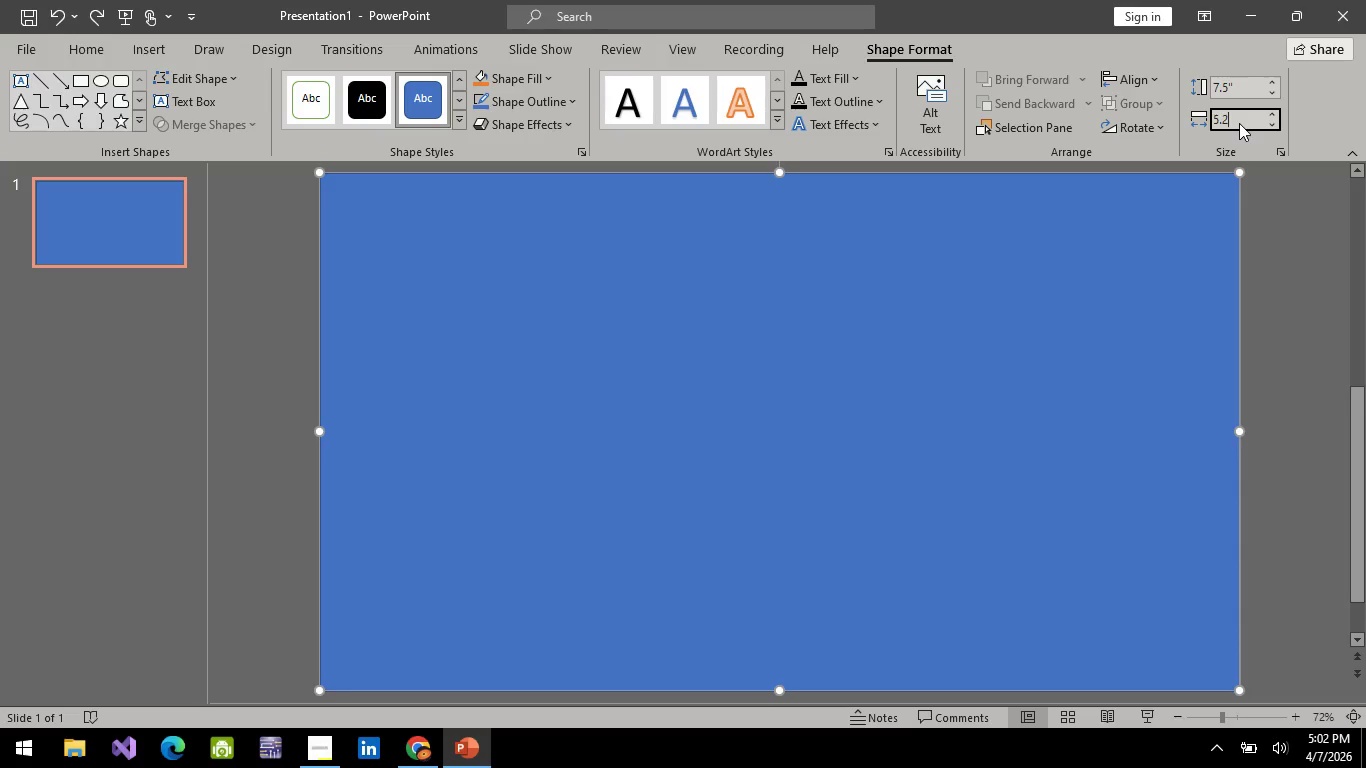 
key(2)
 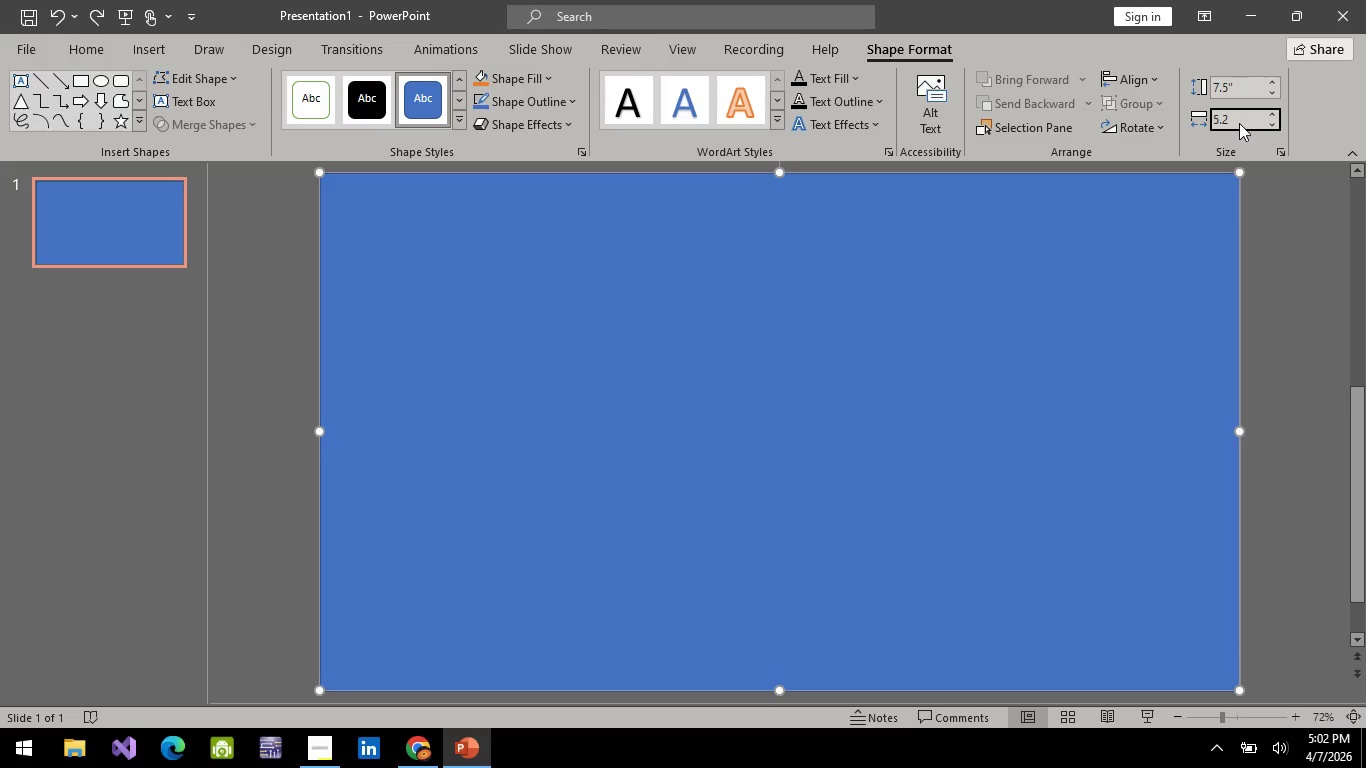 
key(Backspace)
 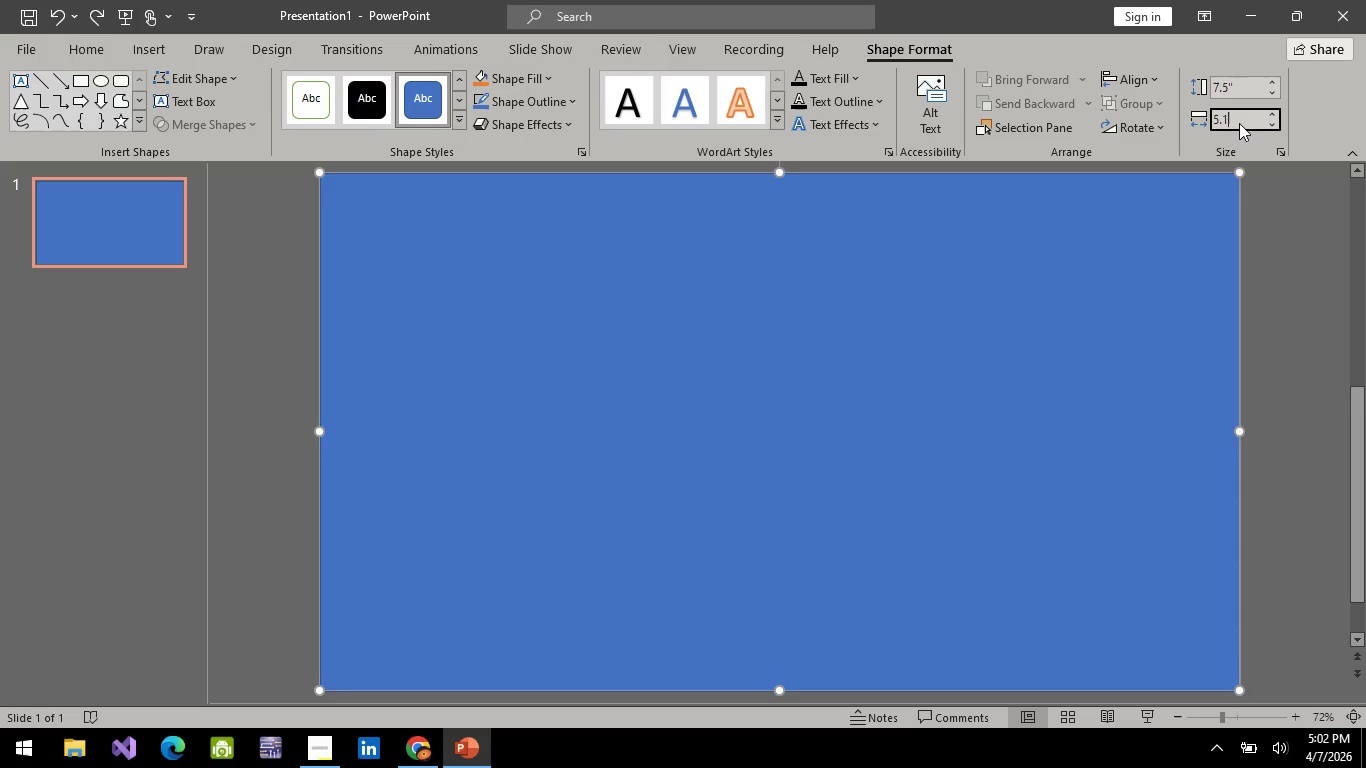 
key(1)
 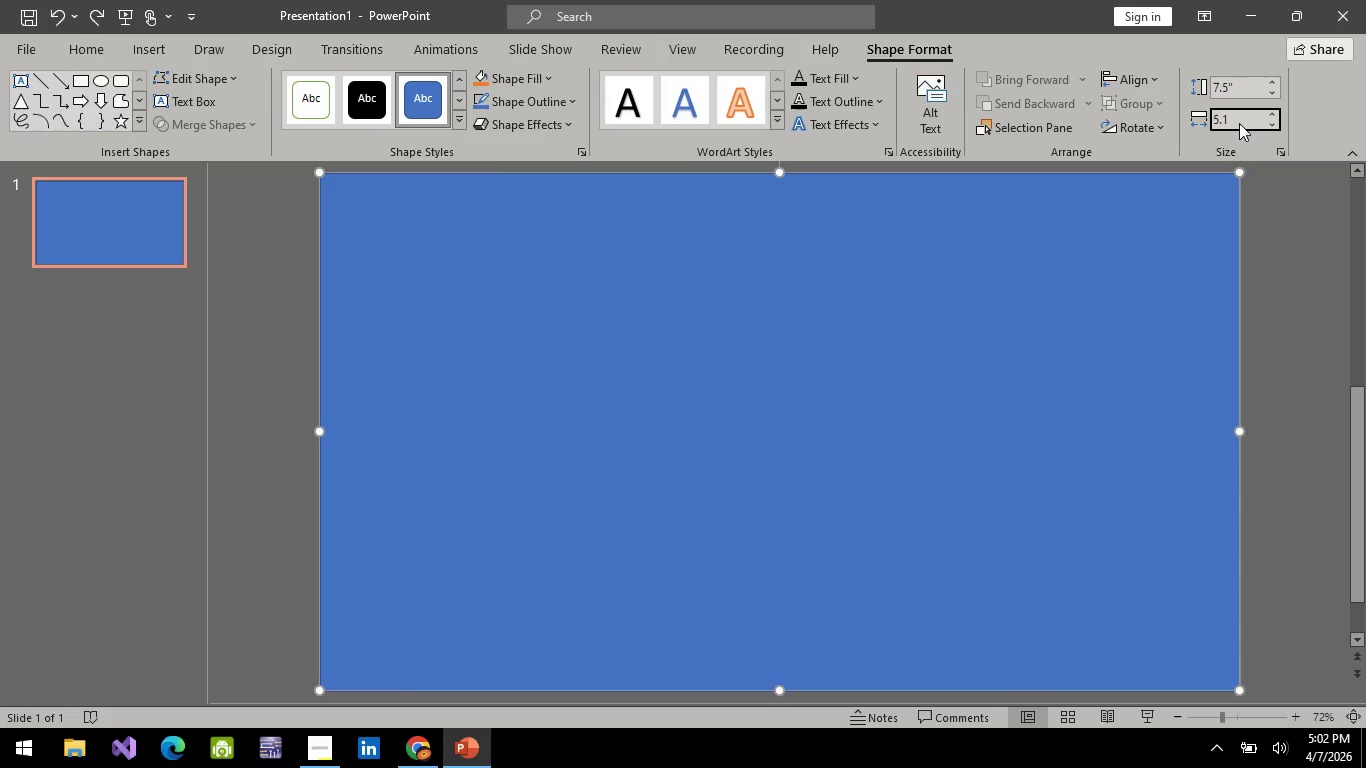 
key(Enter)
 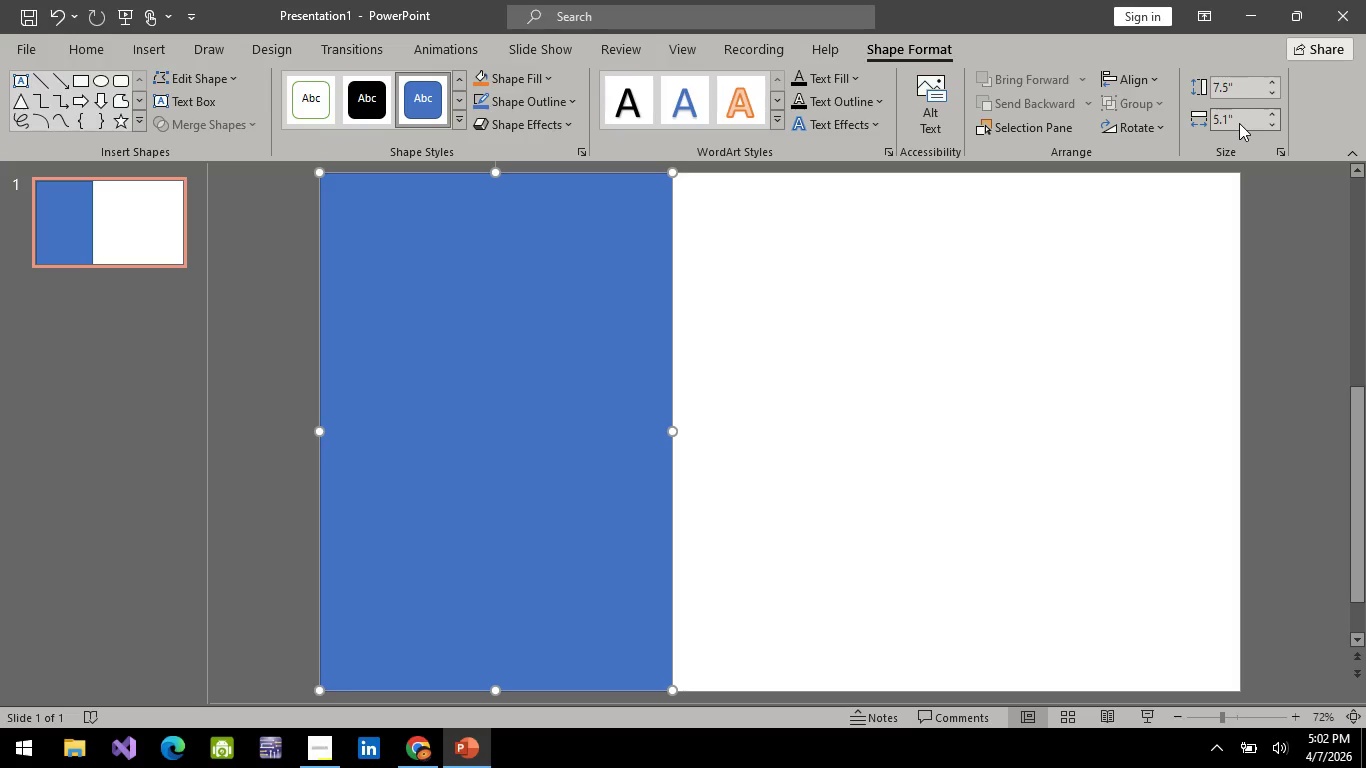 
key(Control+ControlLeft)
 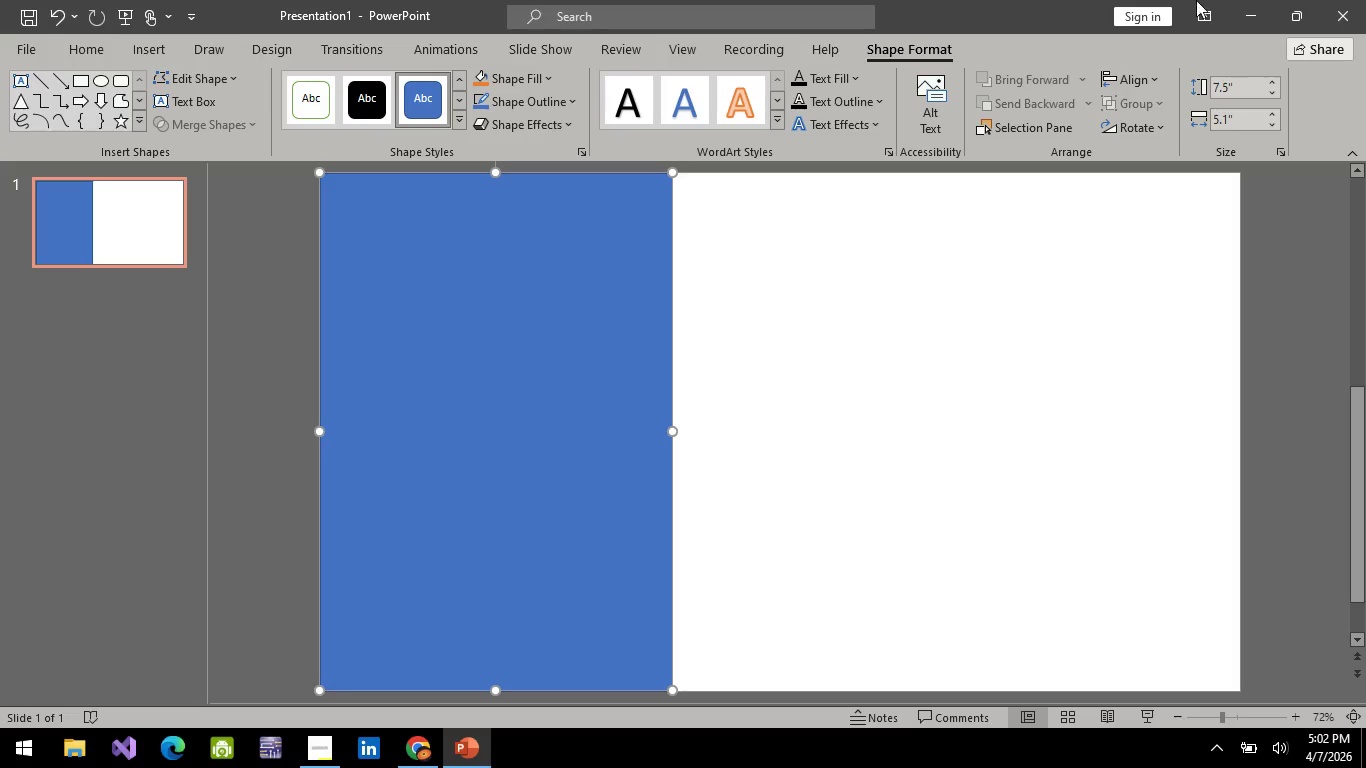 
key(Control+C)
 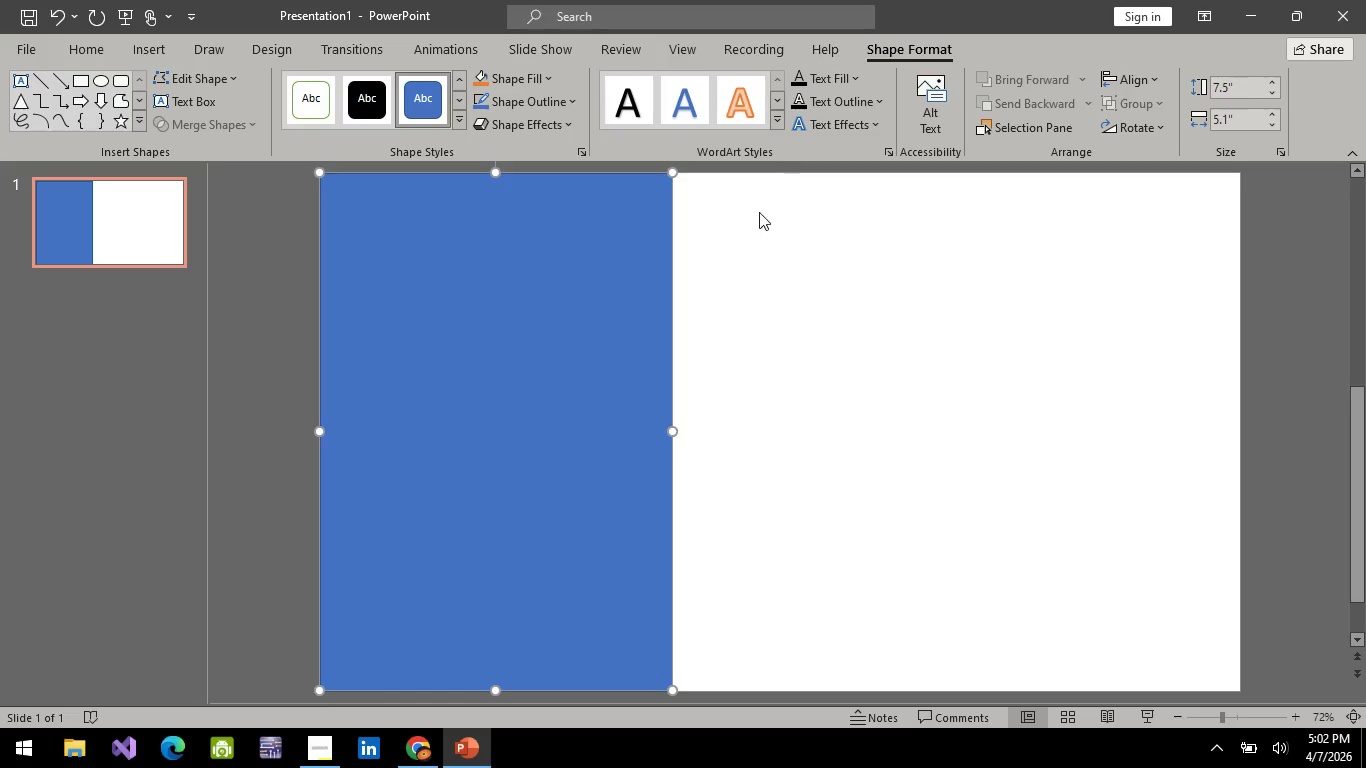 
key(Control+V)
 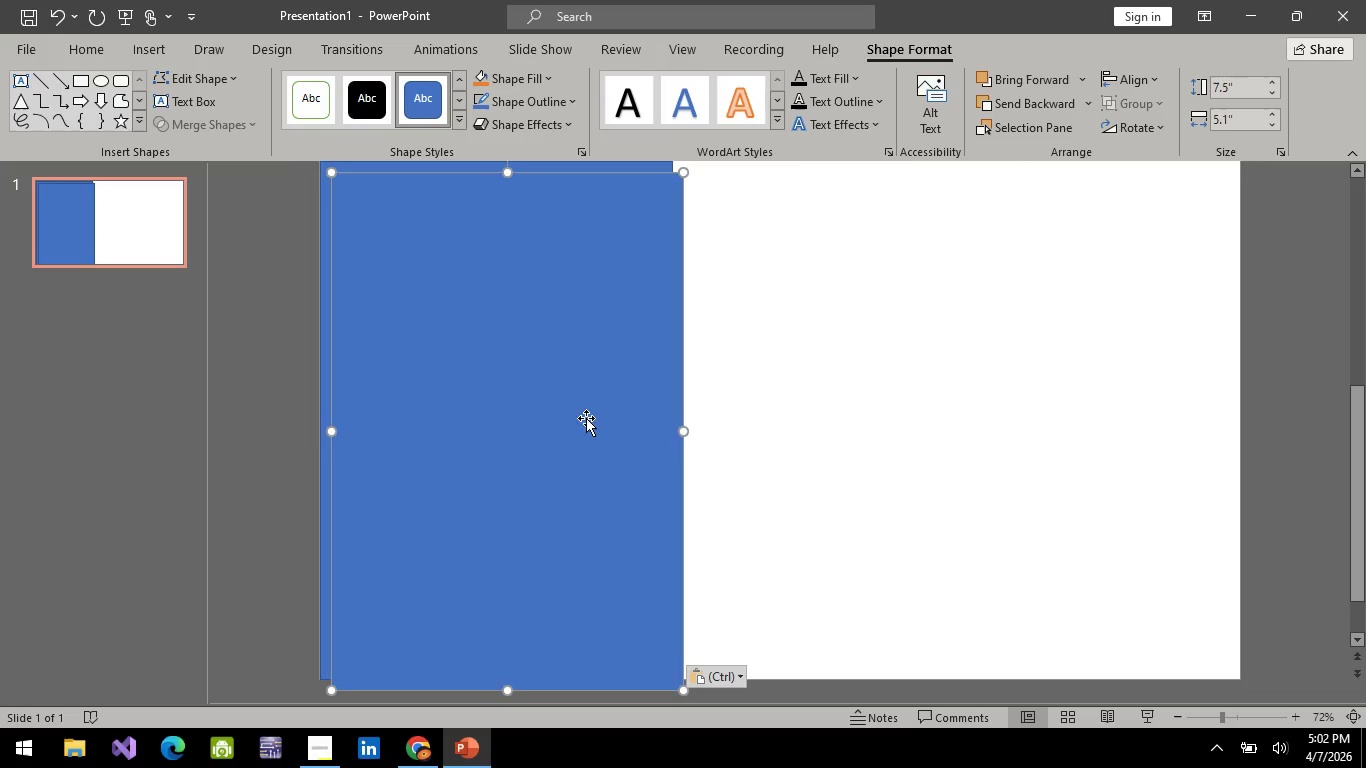 
left_click_drag(start_coordinate=[586, 418], to_coordinate=[928, 401])
 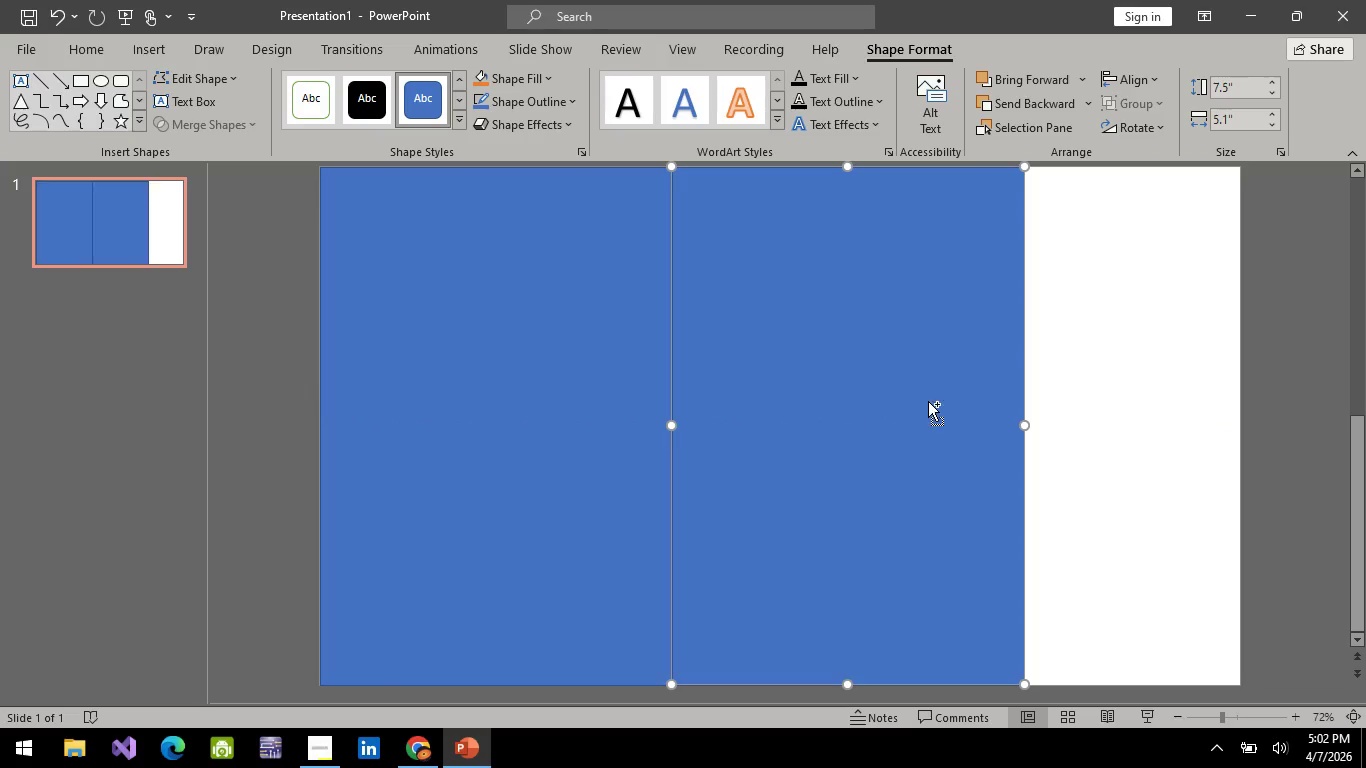 
key(Control+C)
 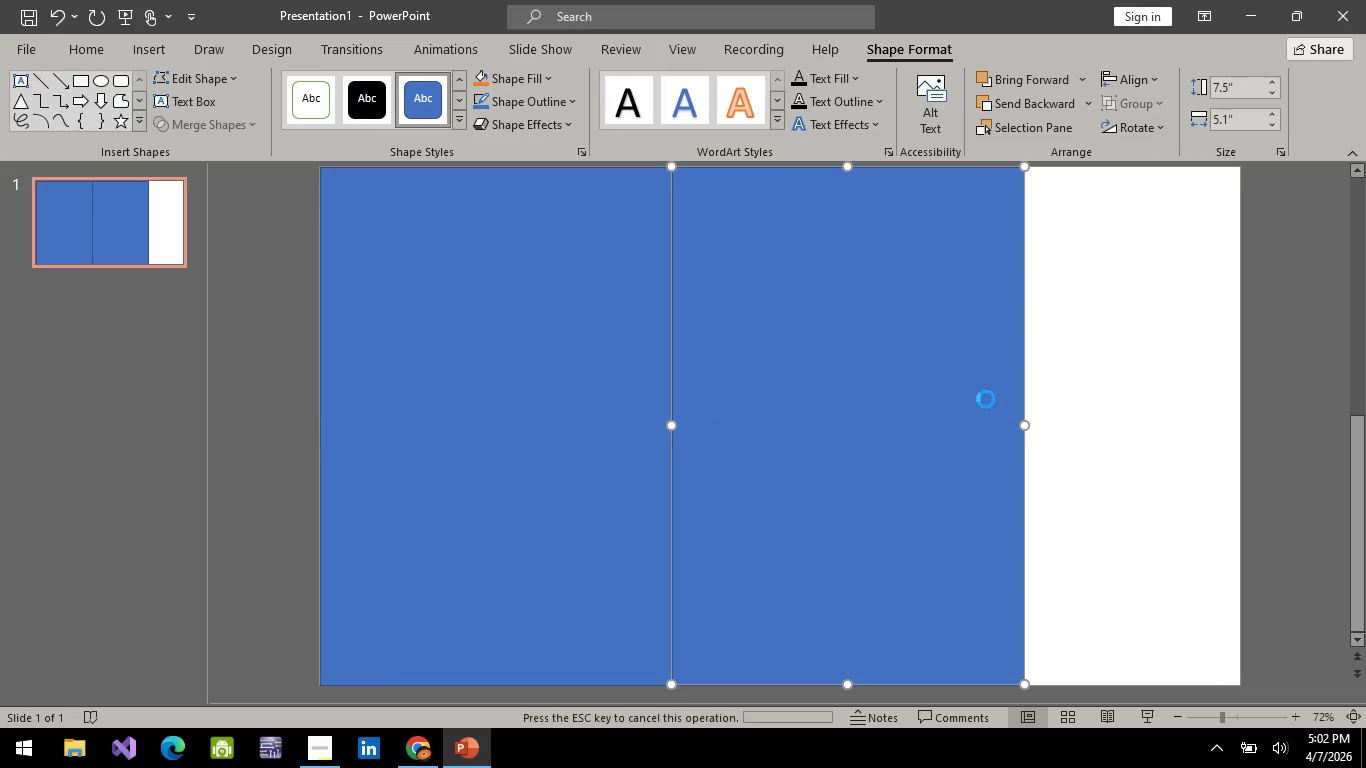 
key(Control+V)
 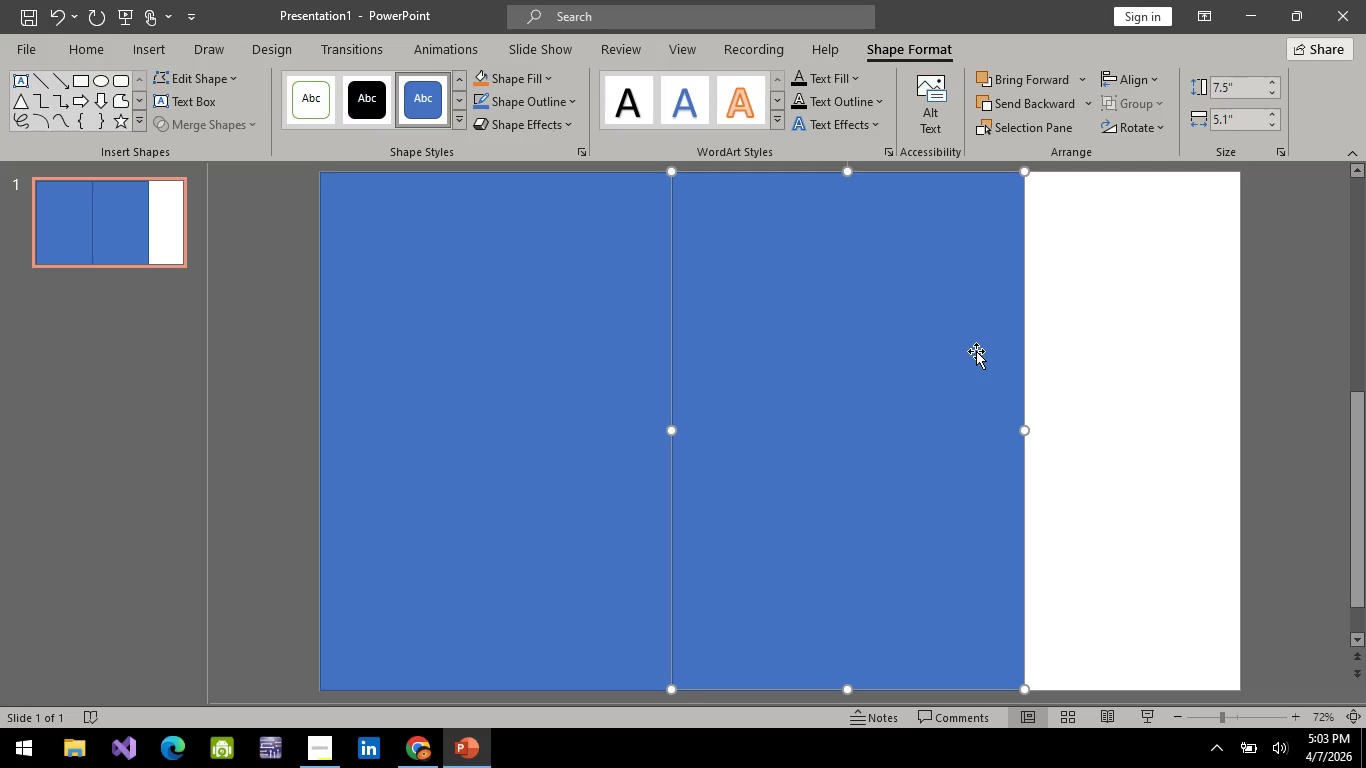 
wait(16.7)
 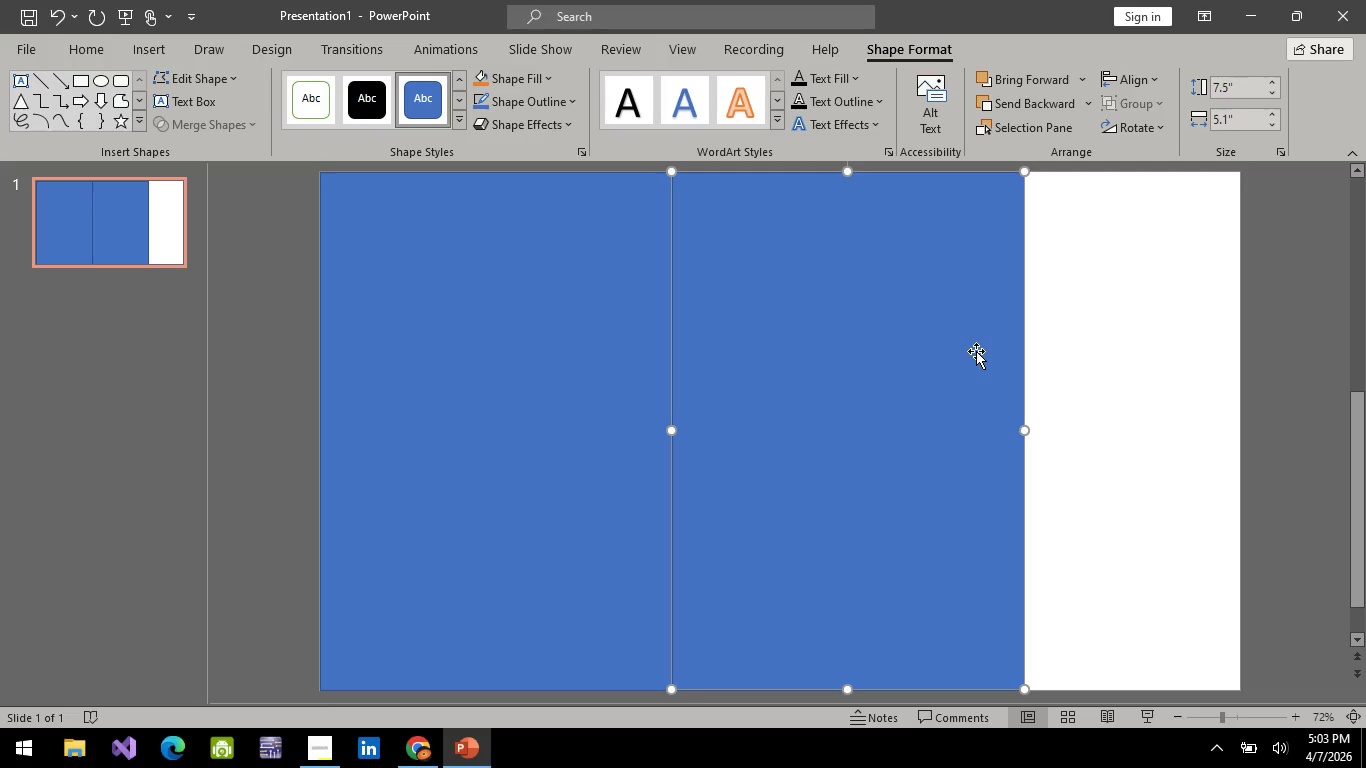 
left_click([1263, 115])
 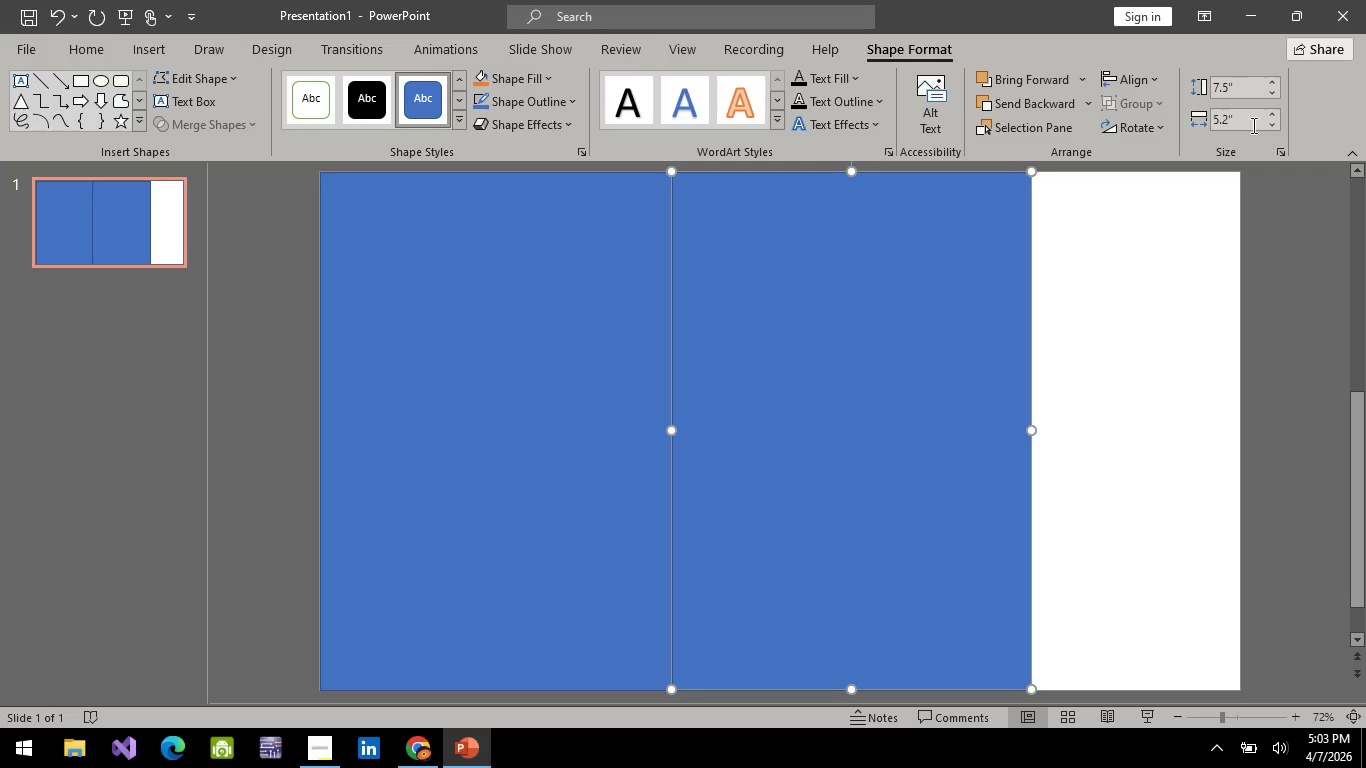 
left_click([1237, 110])
 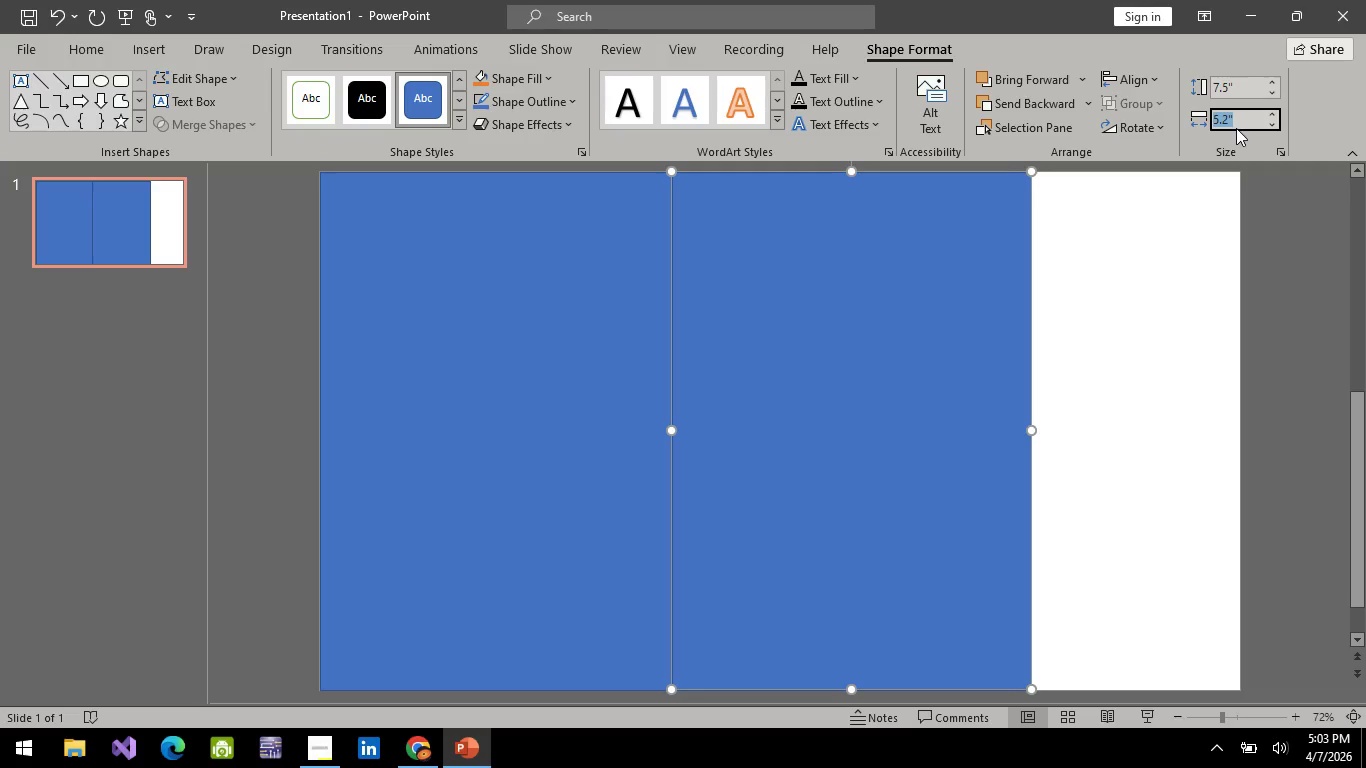 
type(4,4)
key(Backspace)
key(Backspace)
type(.44)
 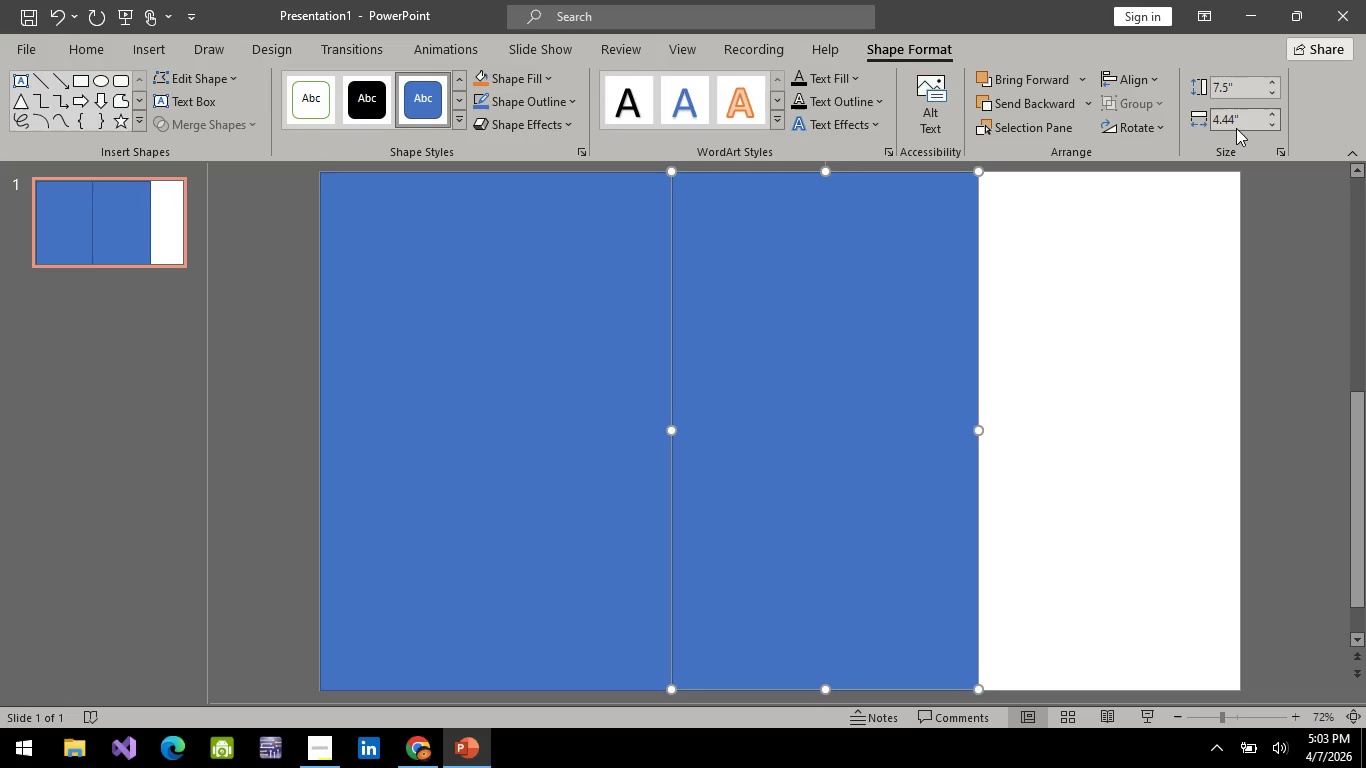 
key(Enter)
 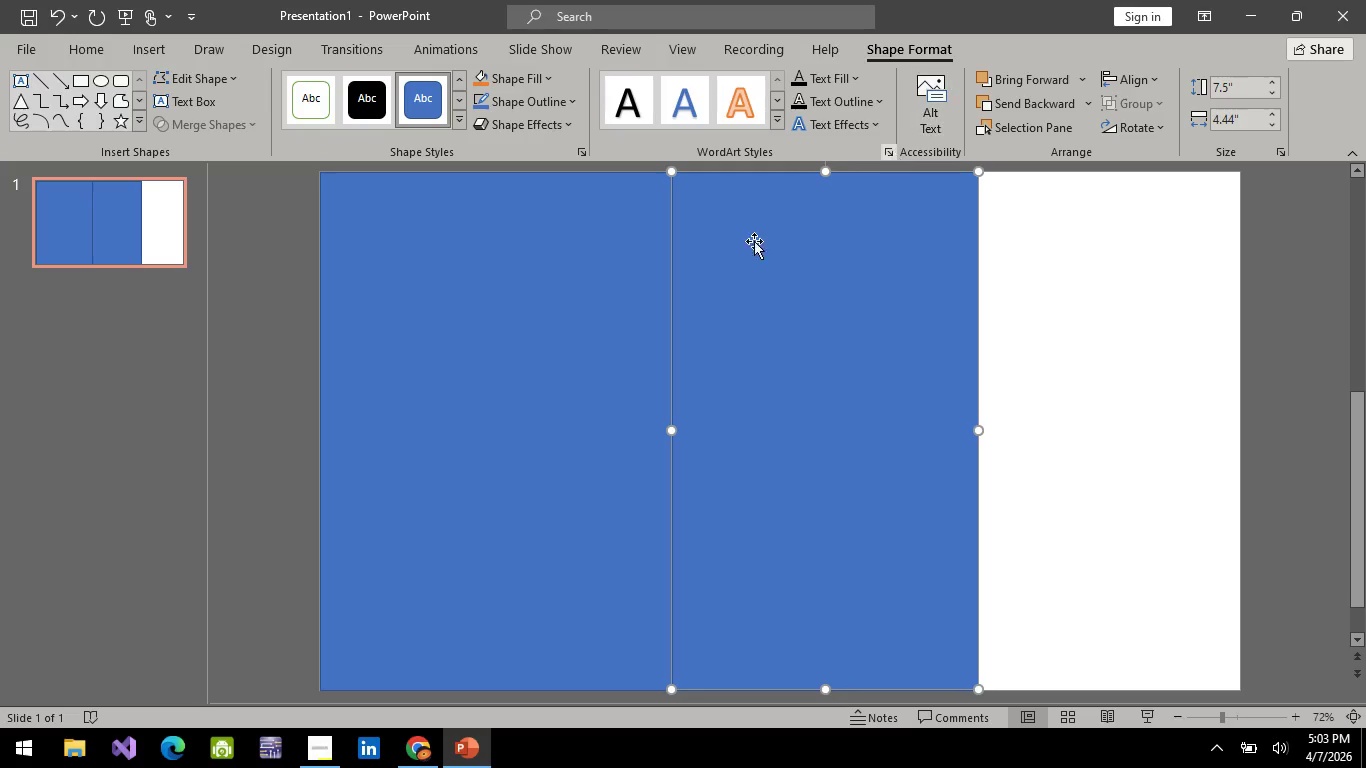 
left_click([578, 405])
 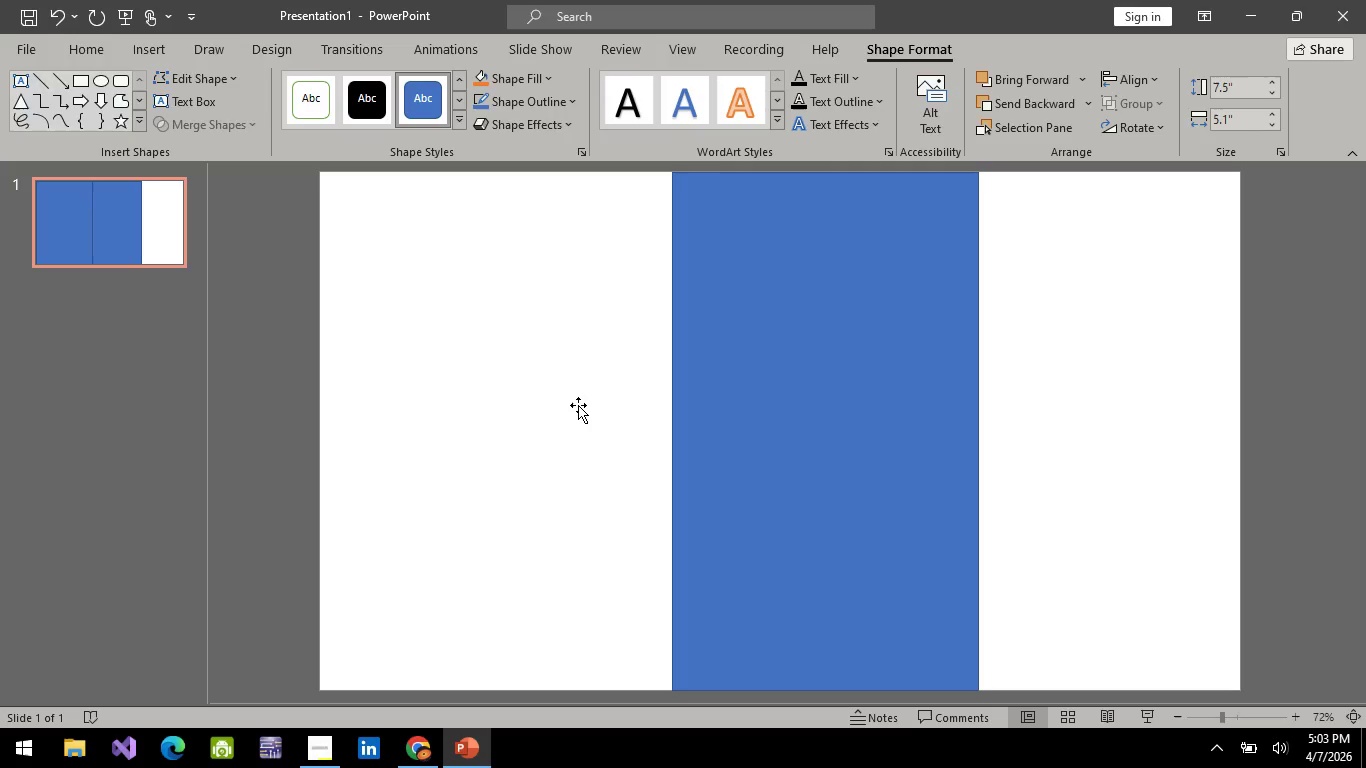 
key(Delete)
 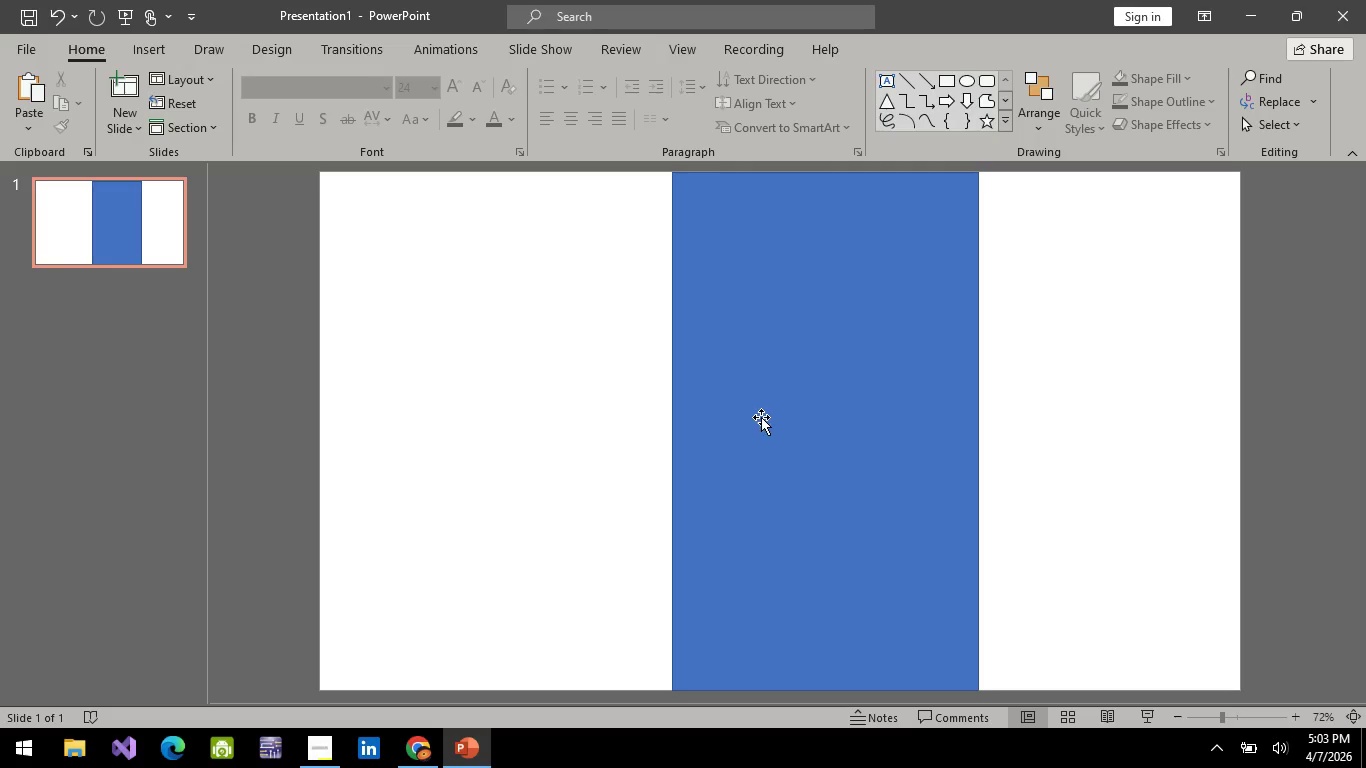 
left_click([761, 417])
 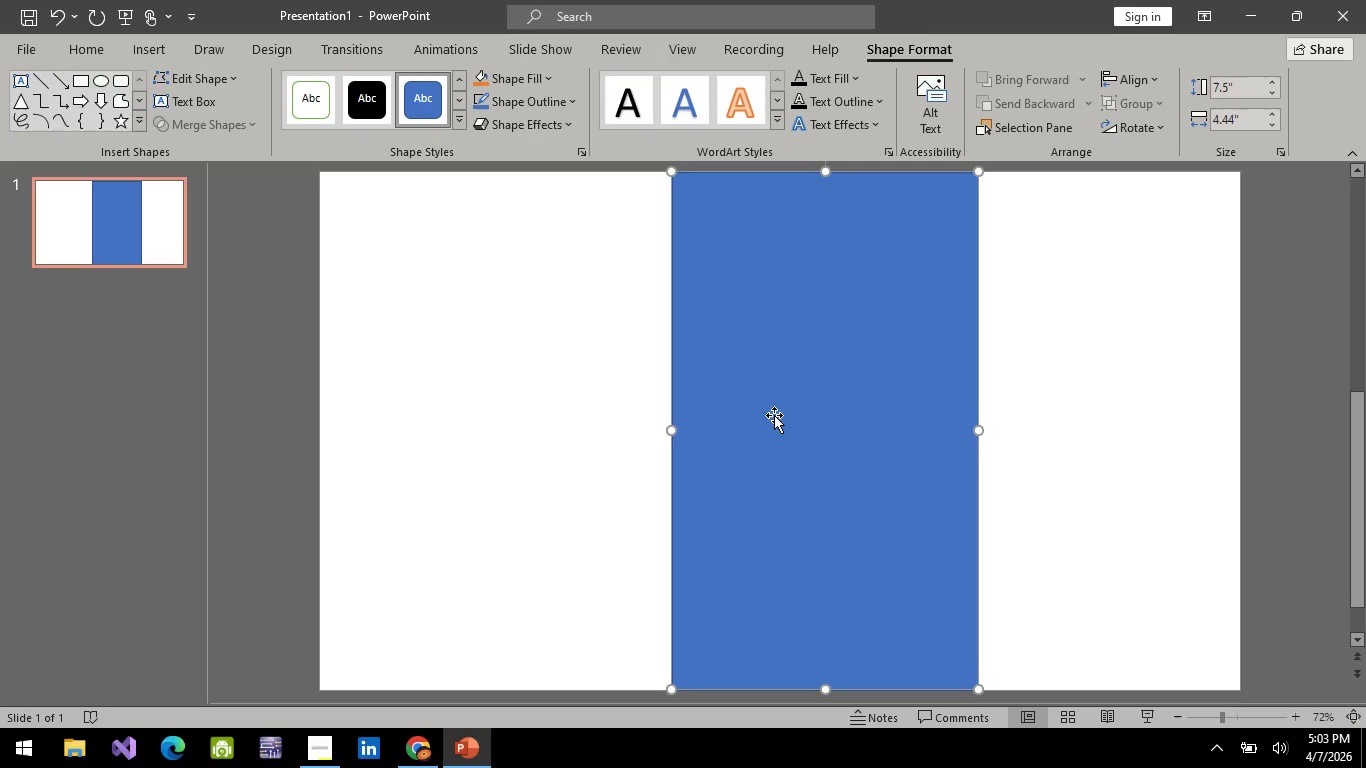 
left_click_drag(start_coordinate=[775, 415], to_coordinate=[418, 412])
 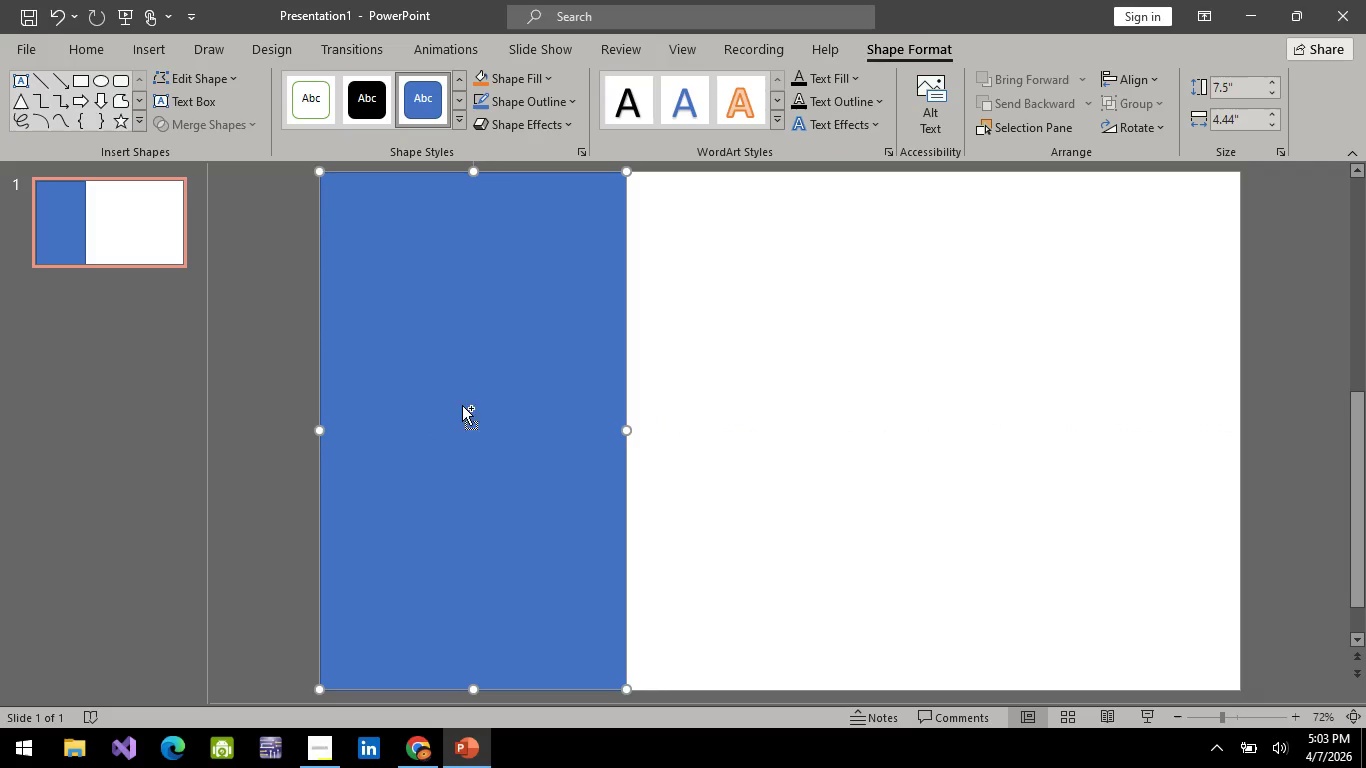 
key(Control+C)
 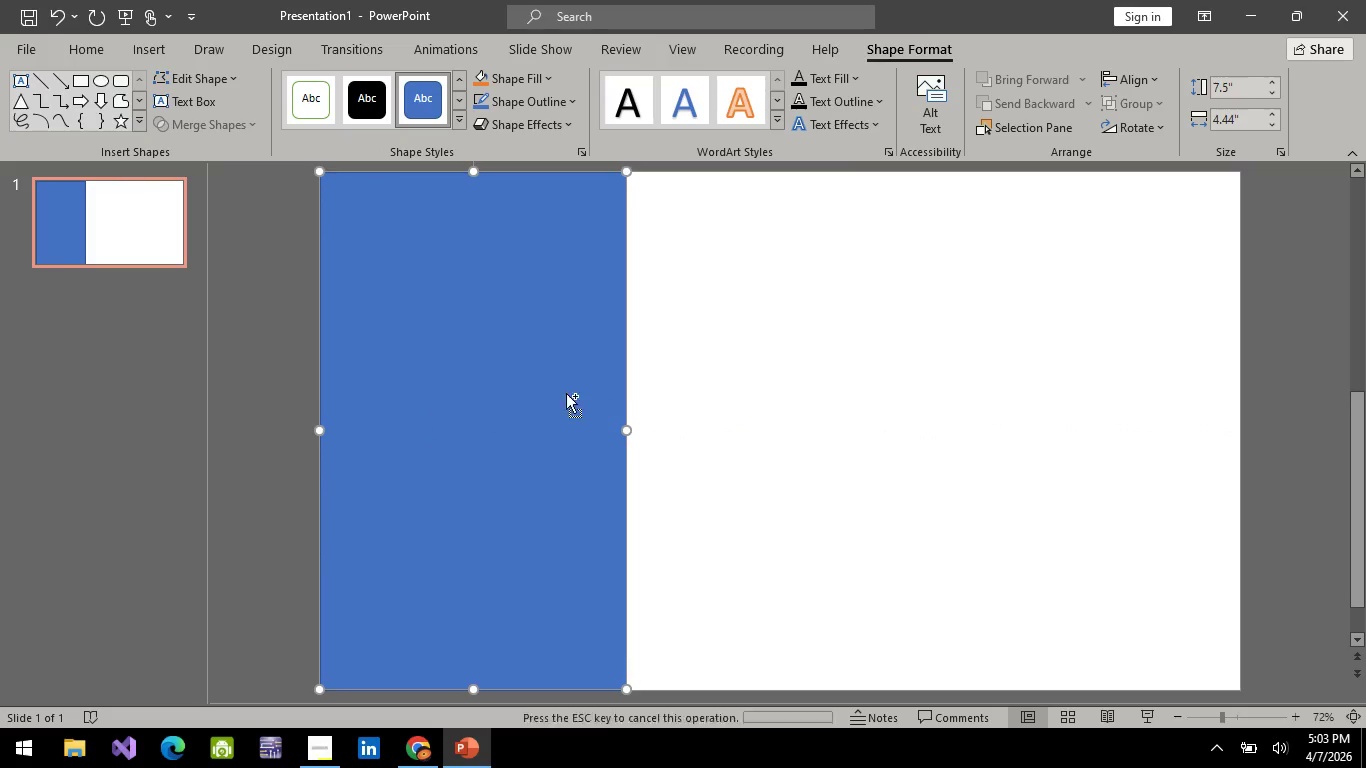 
key(Control+V)
 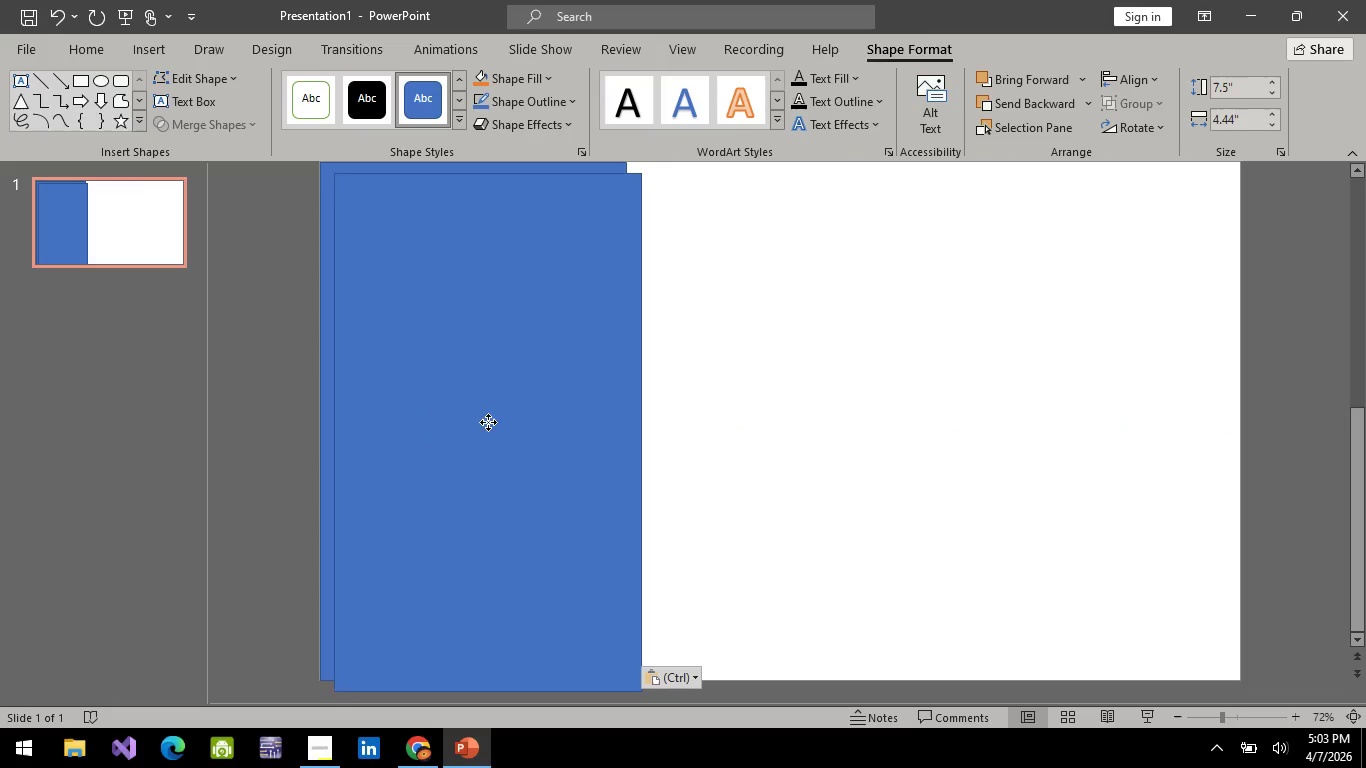 
left_click_drag(start_coordinate=[451, 421], to_coordinate=[742, 409])
 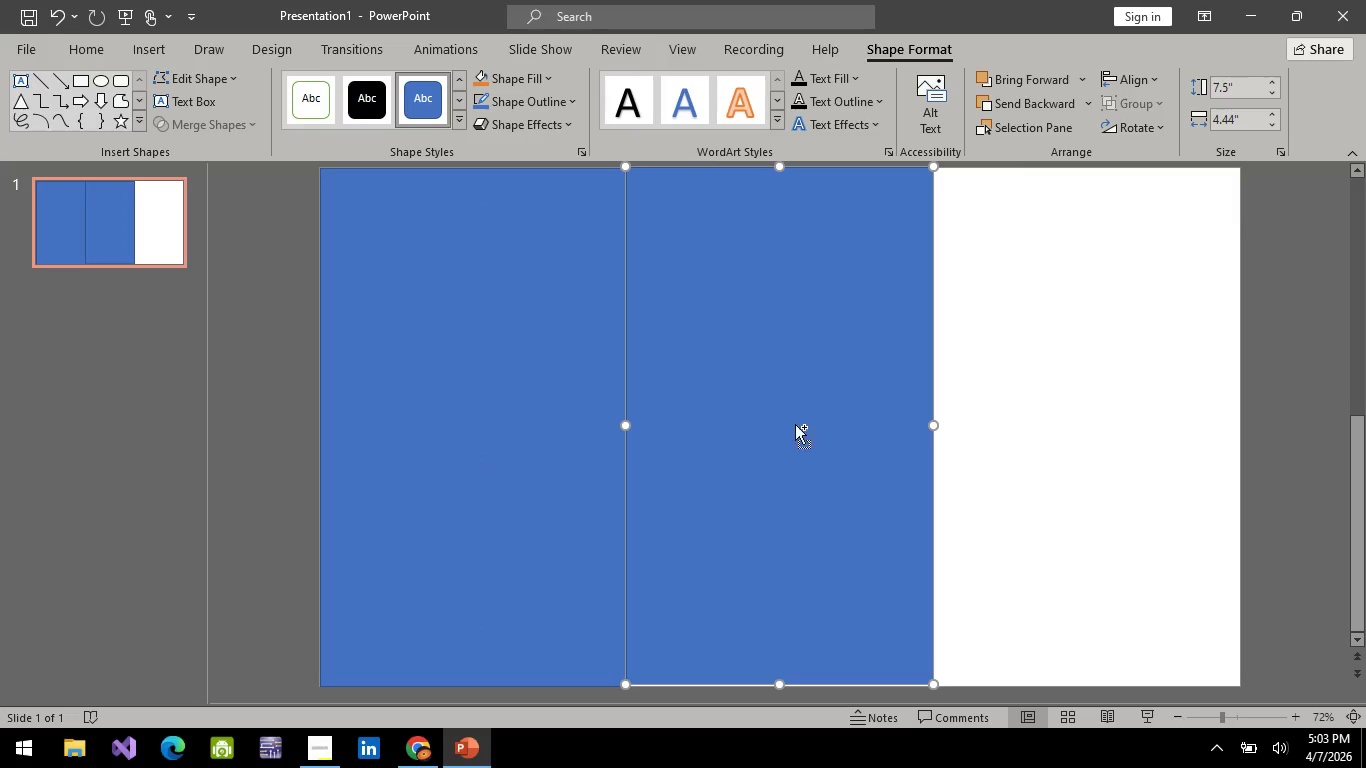 
key(Control+ControlLeft)
 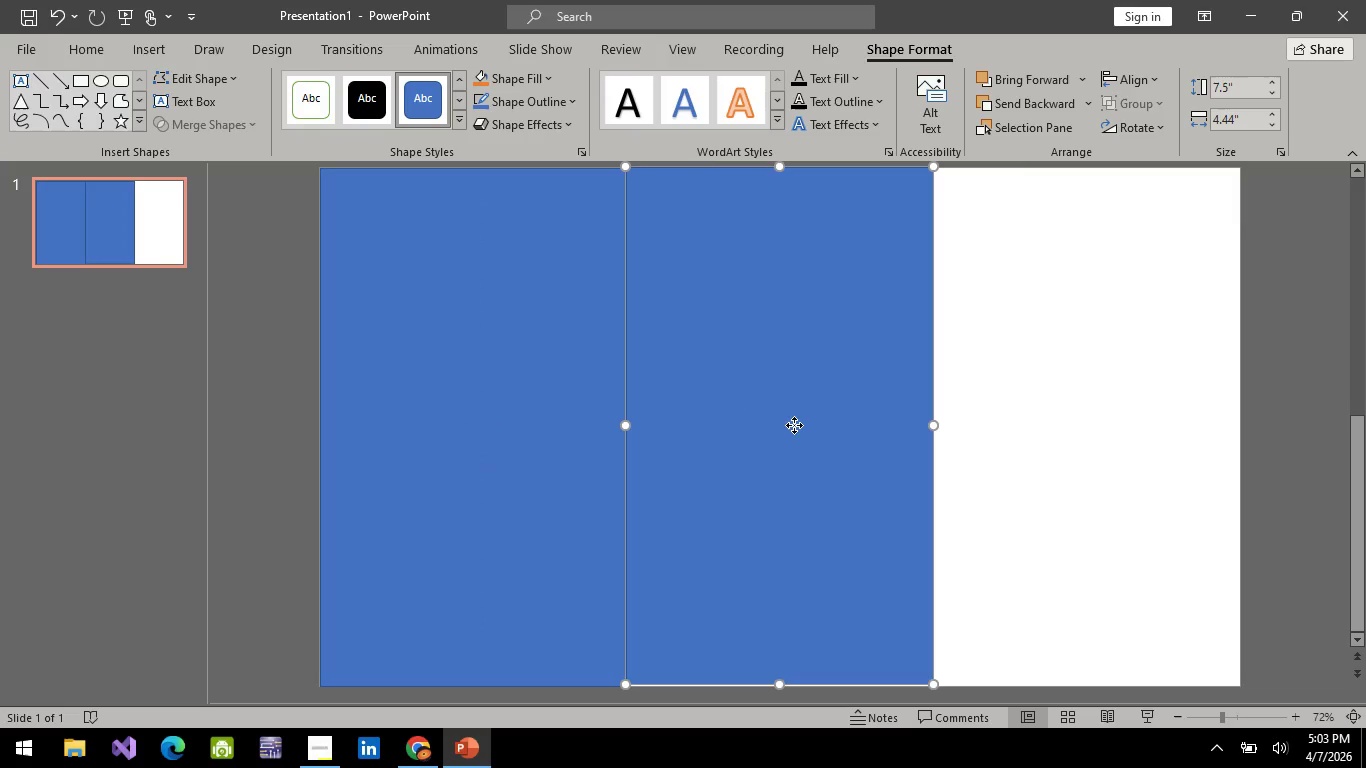 
left_click([794, 425])
 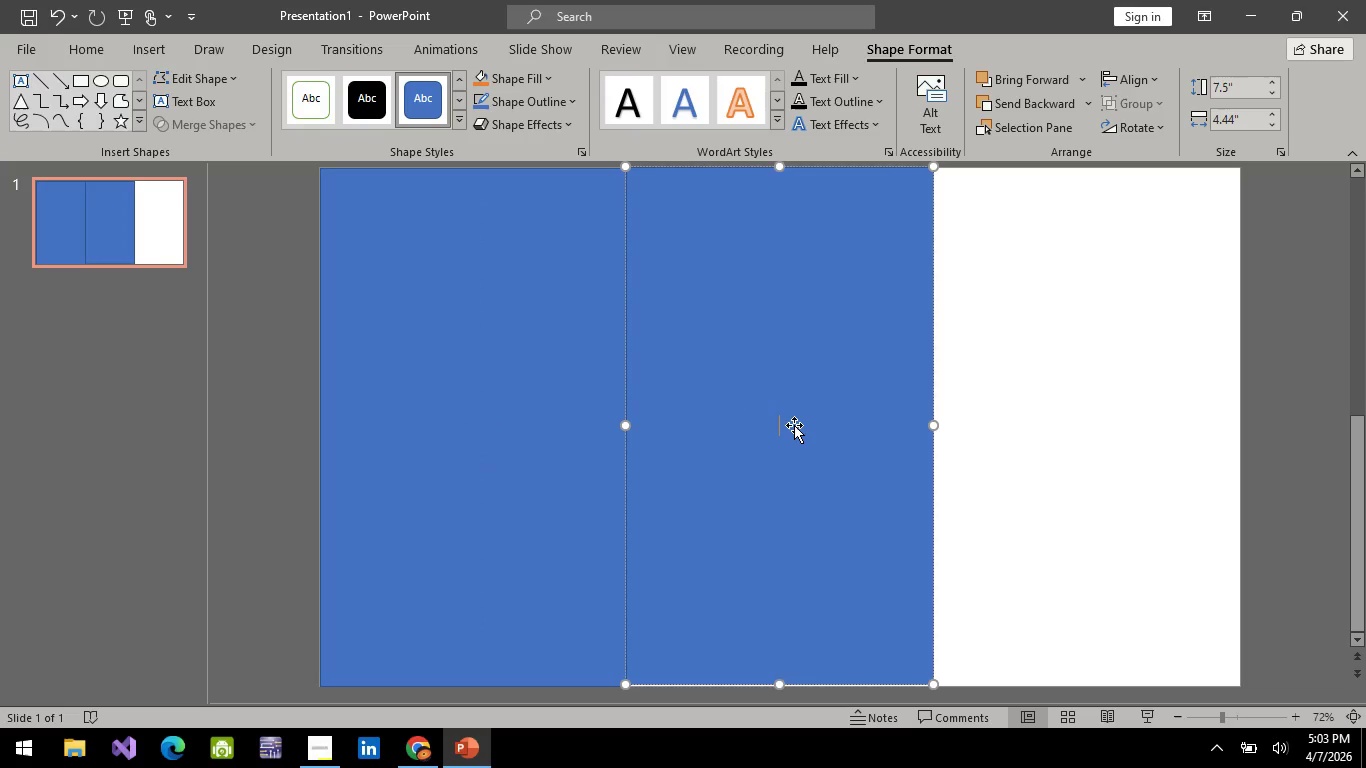 
left_click_drag(start_coordinate=[794, 425], to_coordinate=[786, 436])
 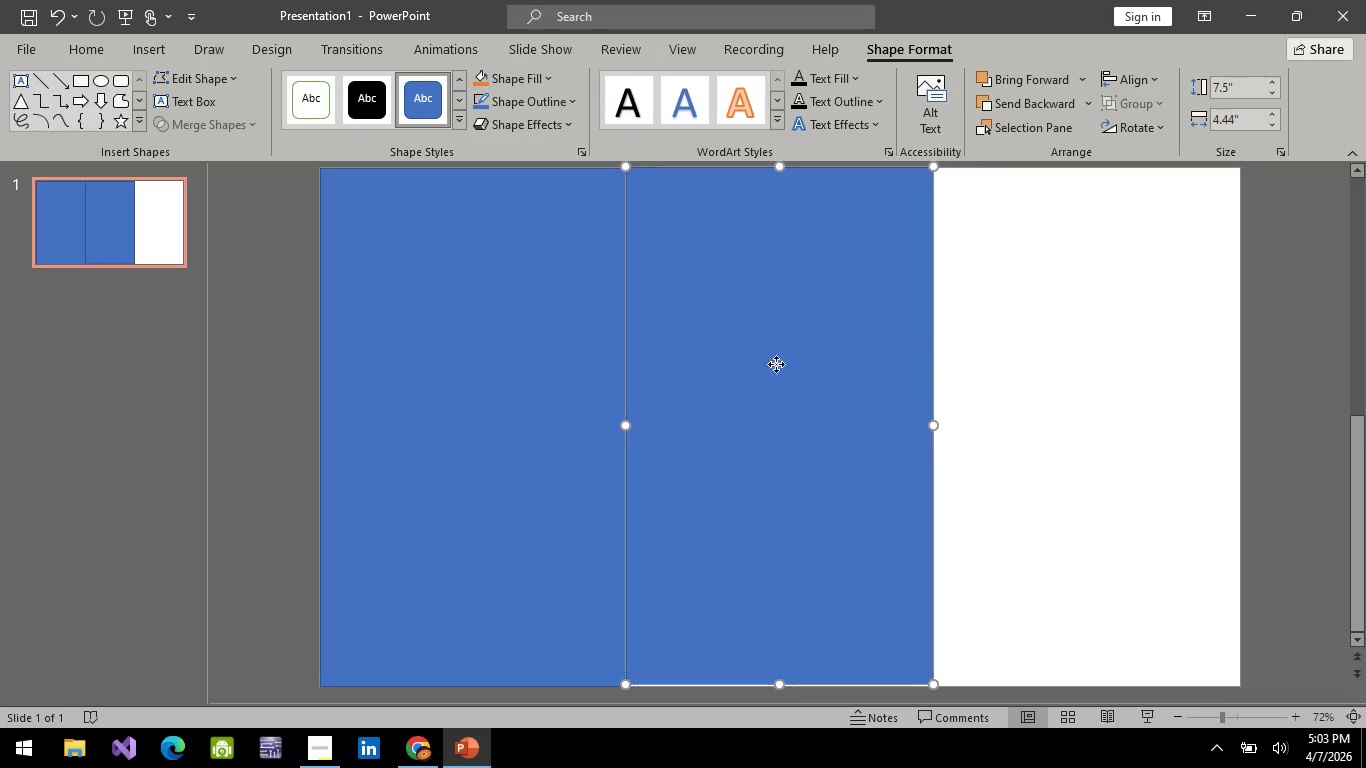 
left_click_drag(start_coordinate=[778, 346], to_coordinate=[776, 353])
 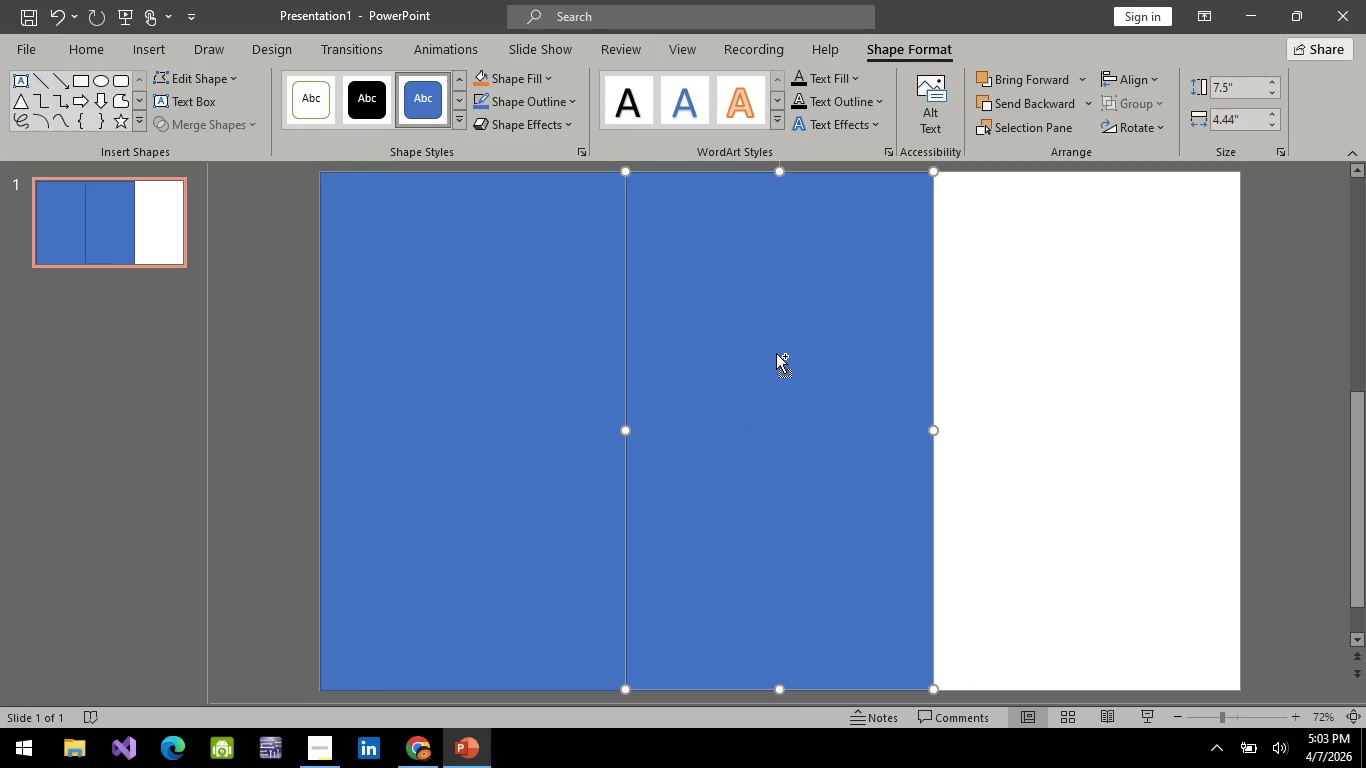 
key(Control+C)
 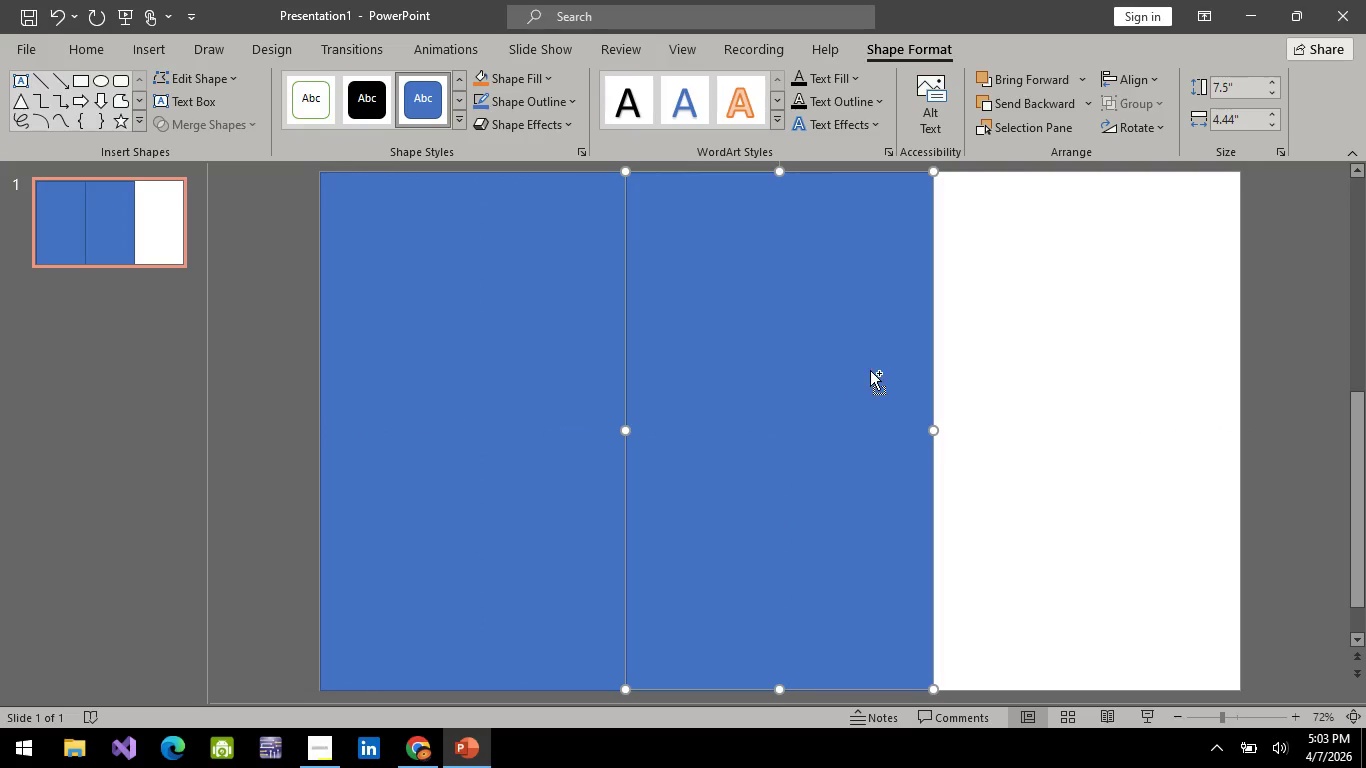 
key(Control+V)
 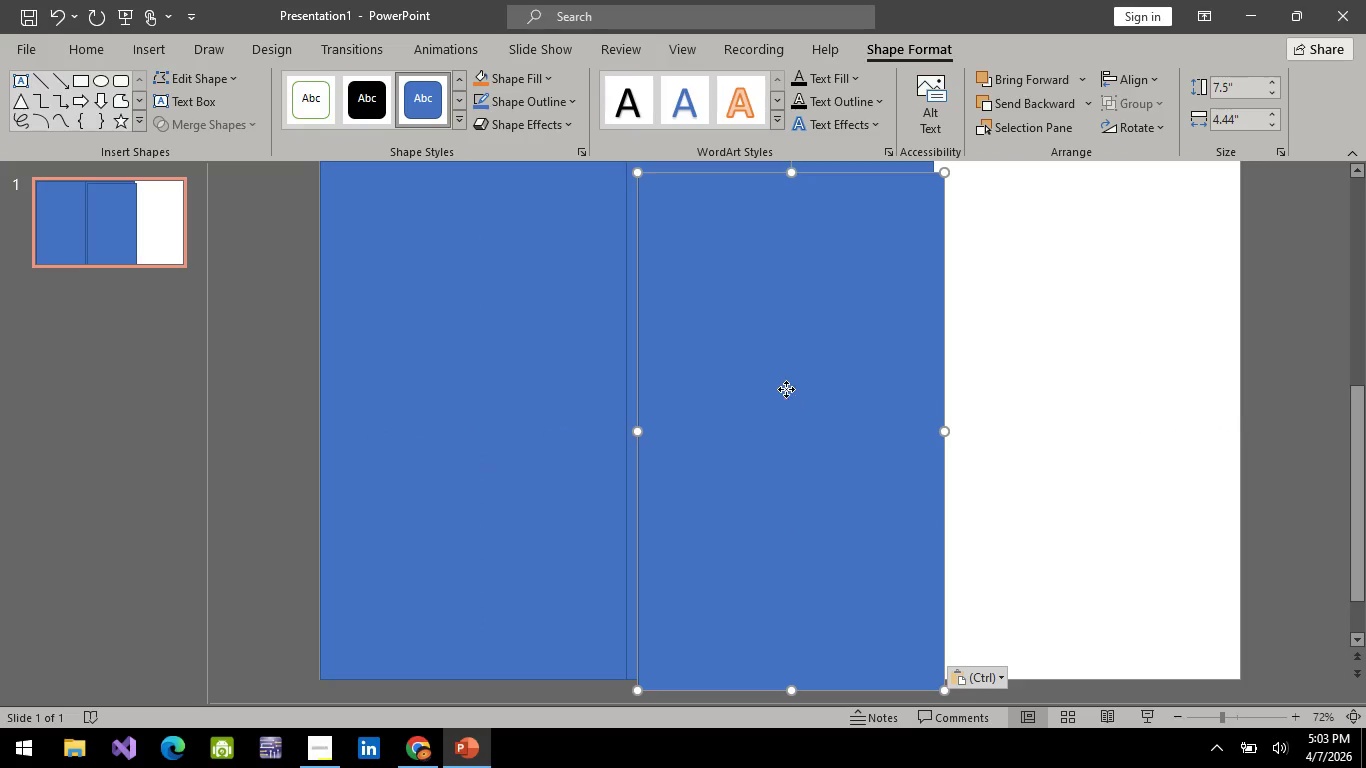 
left_click_drag(start_coordinate=[786, 389], to_coordinate=[1081, 375])
 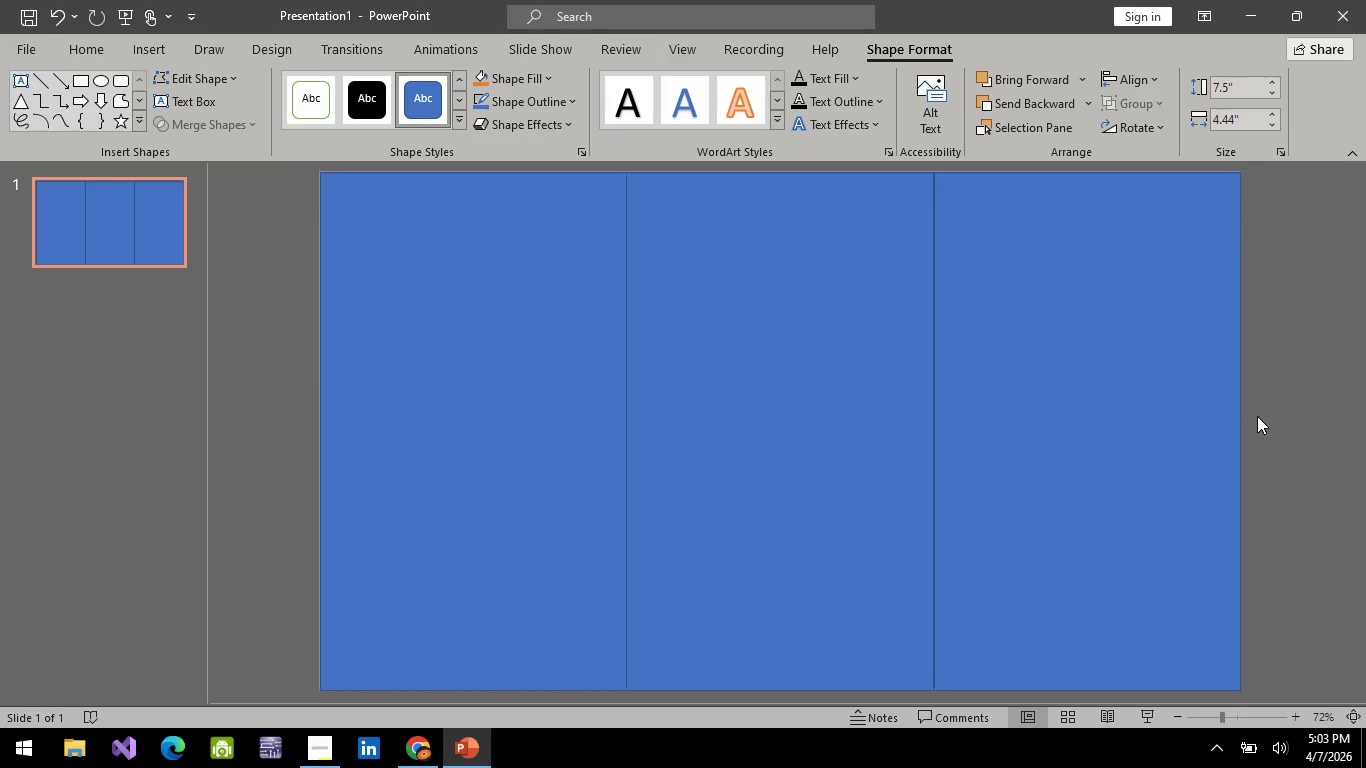 
left_click([1257, 416])
 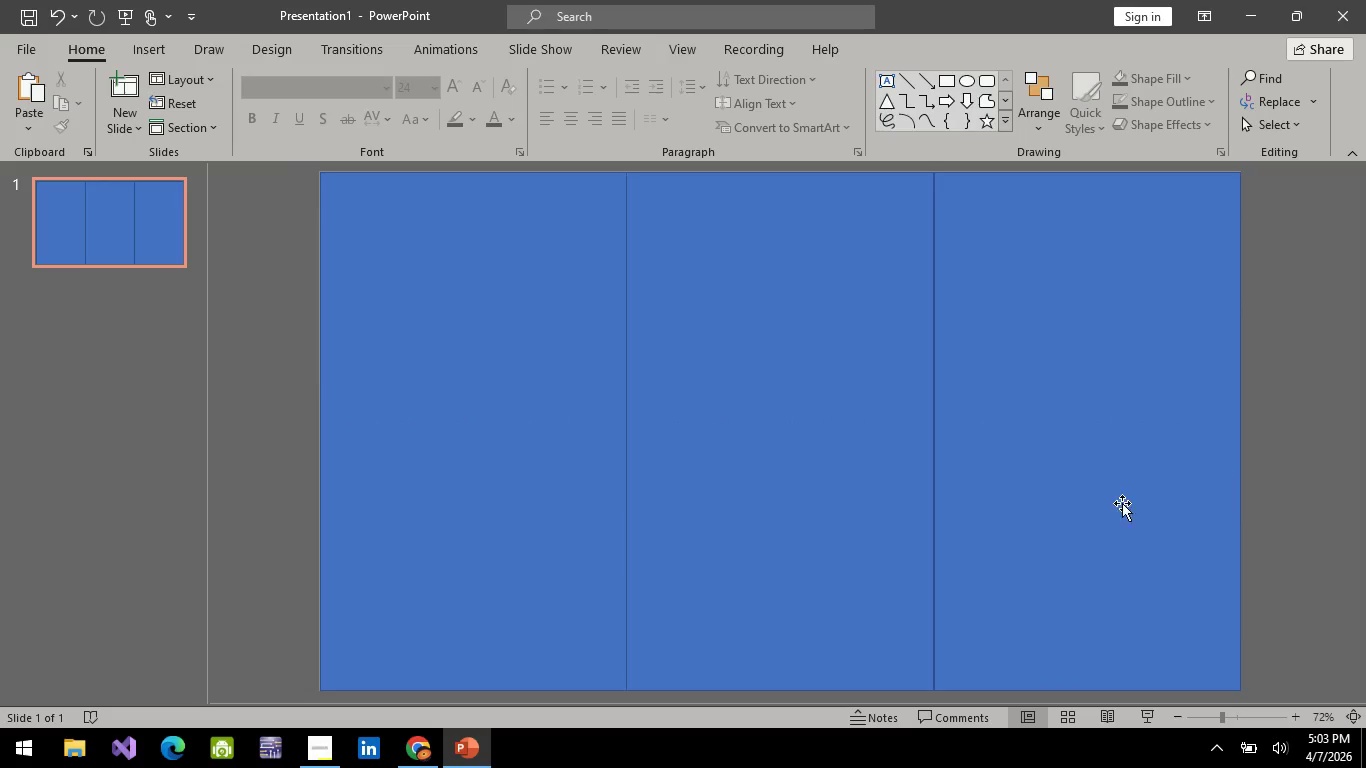 
left_click([705, 442])
 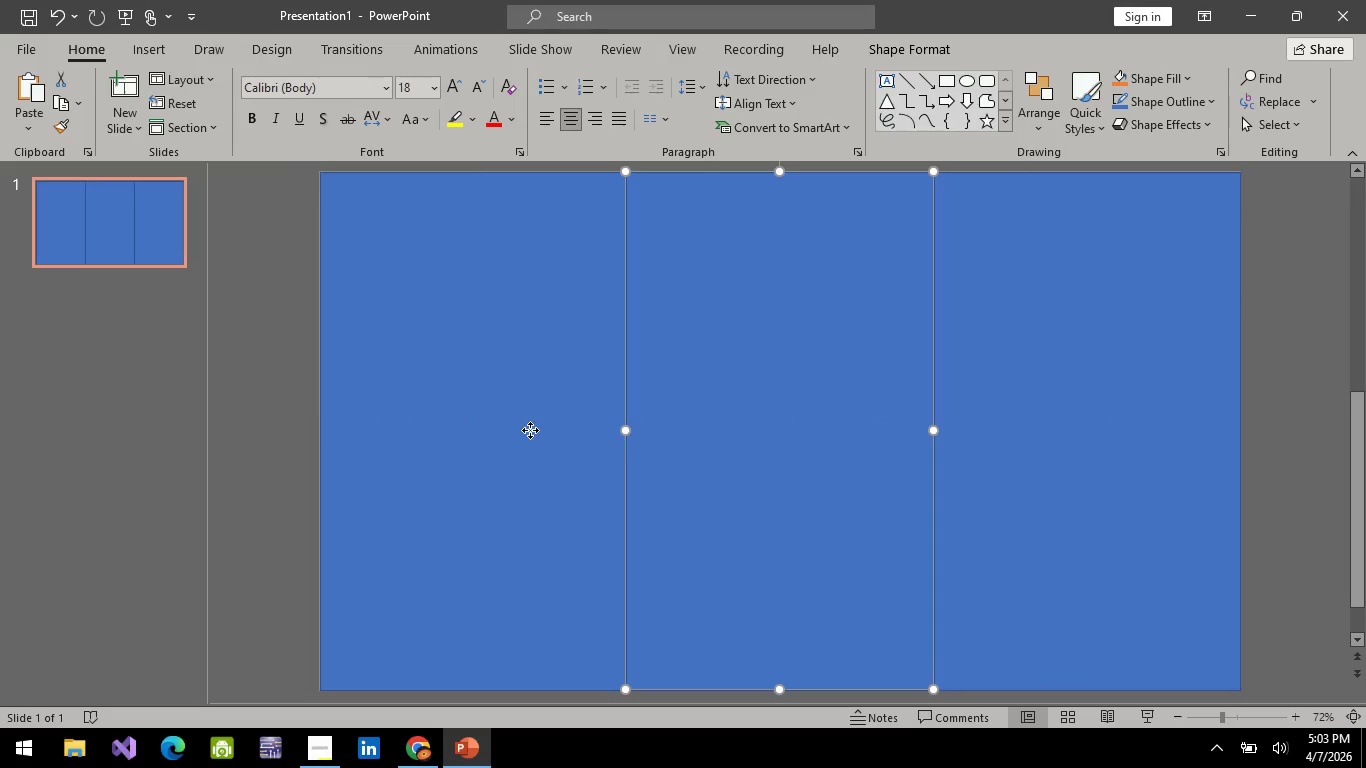 
scroll: coordinate [1107, 500], scroll_direction: up, amount: 3.0
 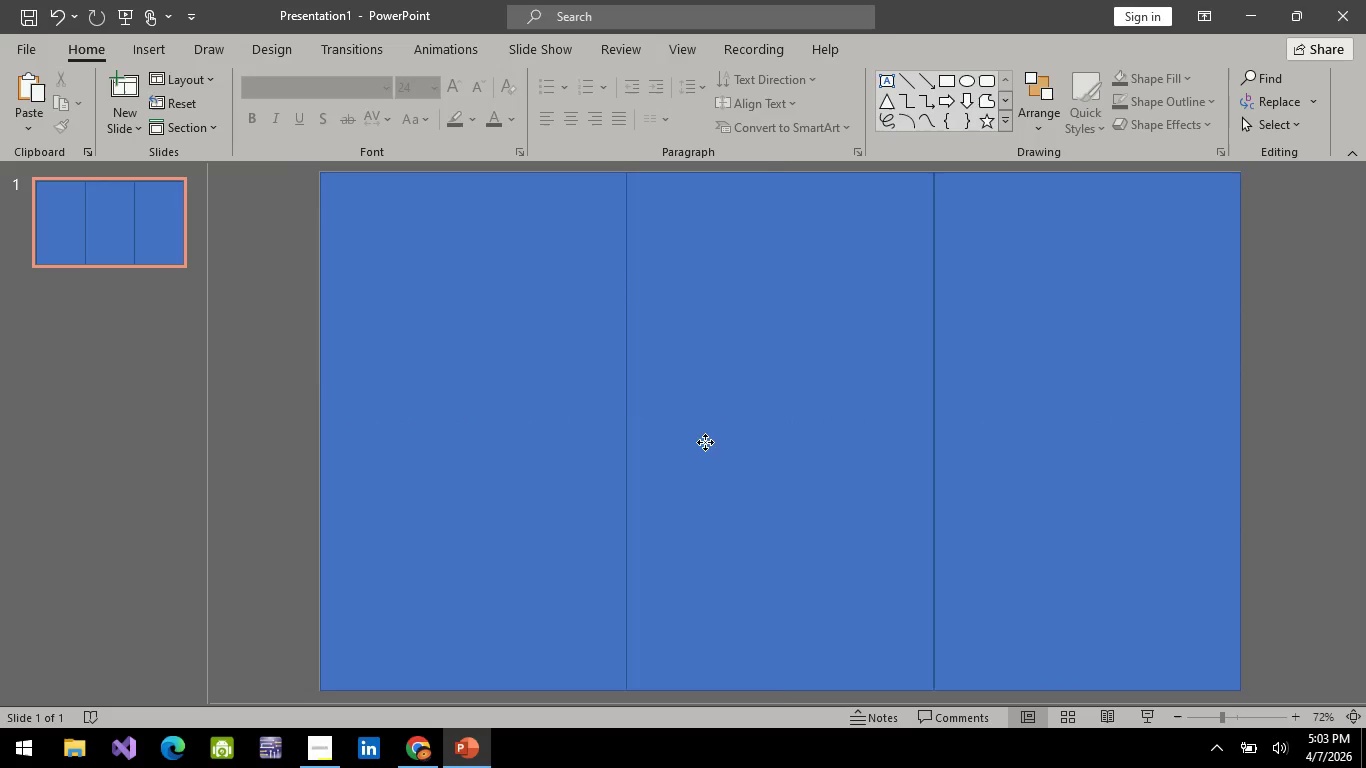 
double_click([530, 430])
 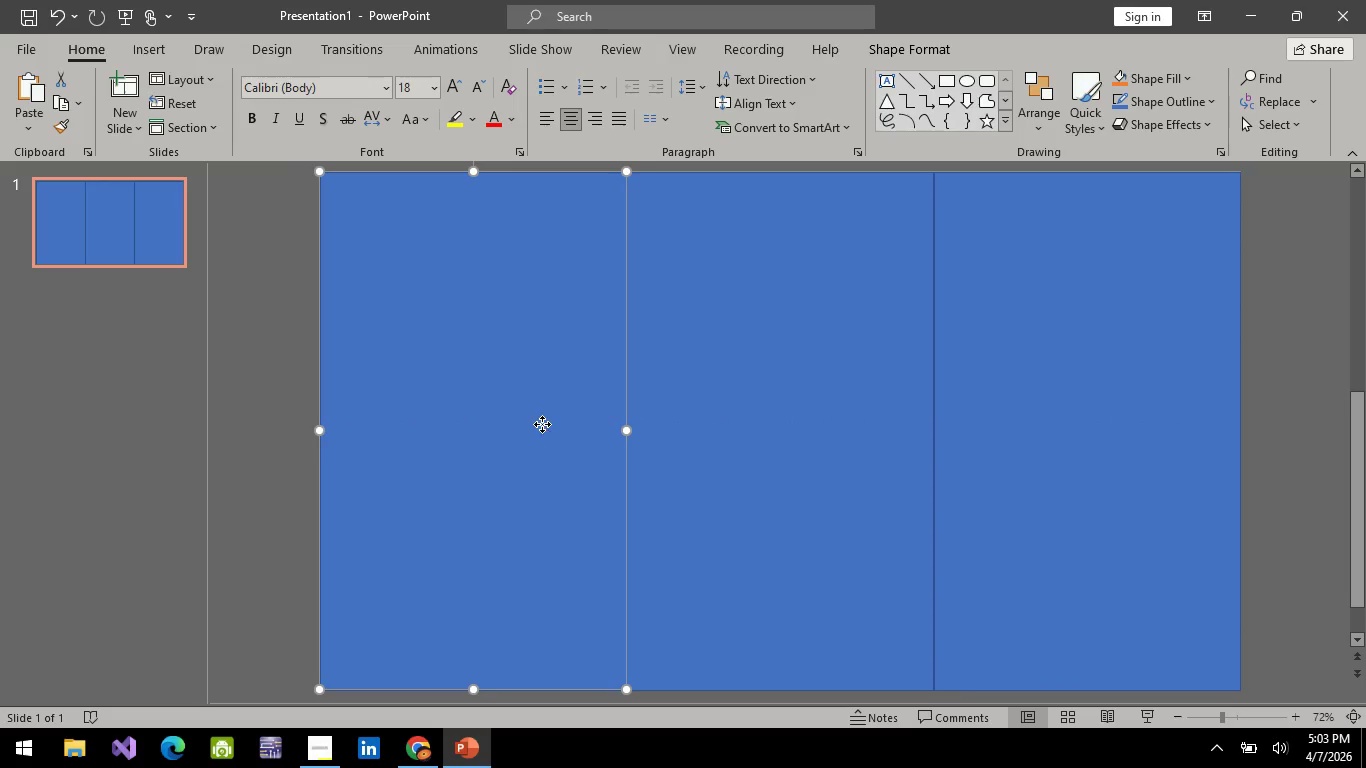 
right_click([542, 424])
 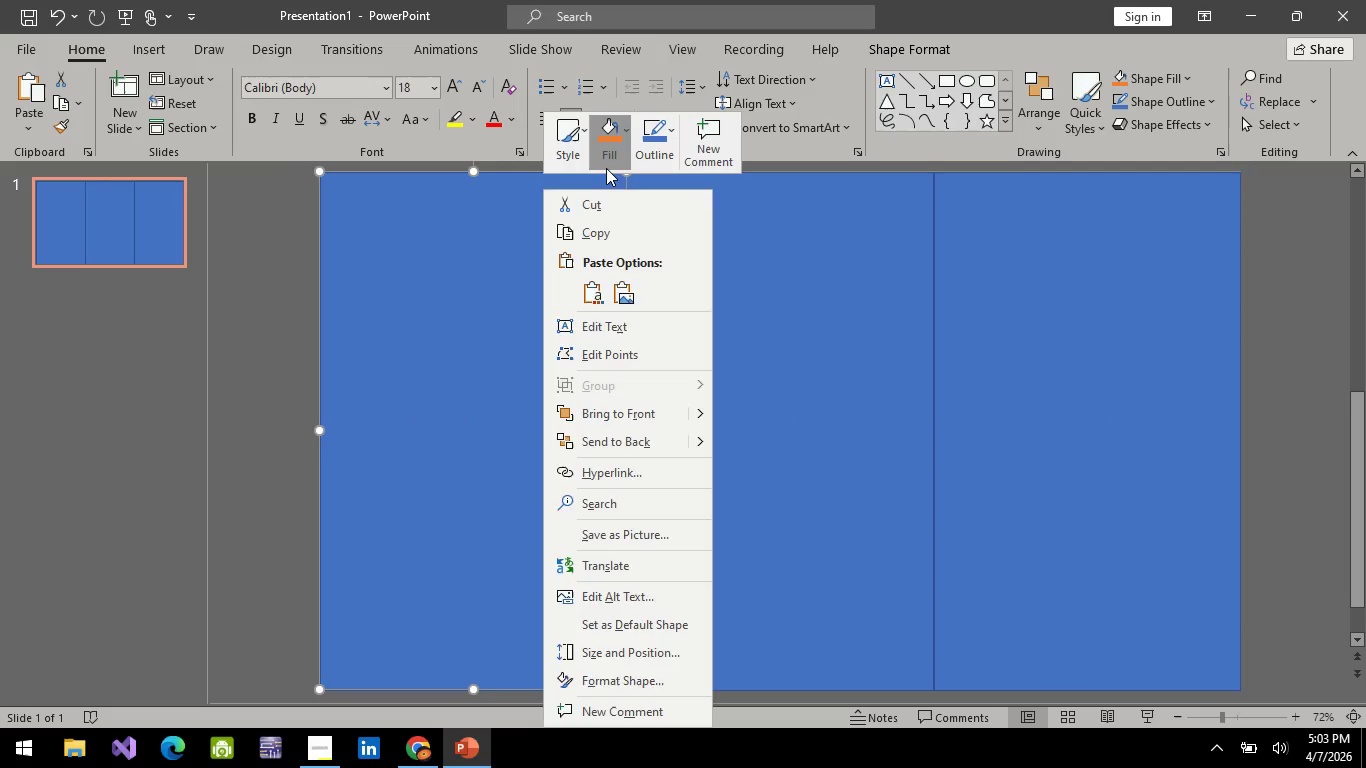 
left_click([606, 168])
 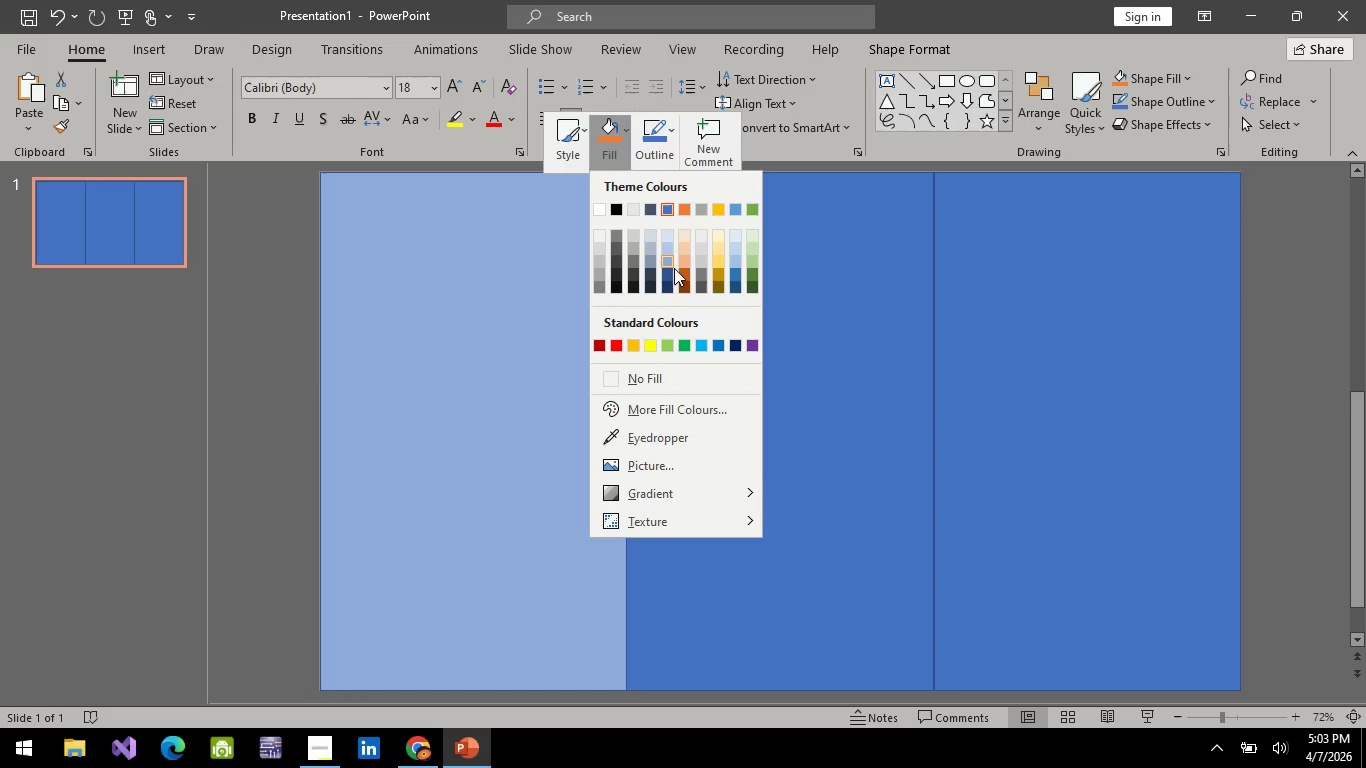 
double_click([742, 338])
 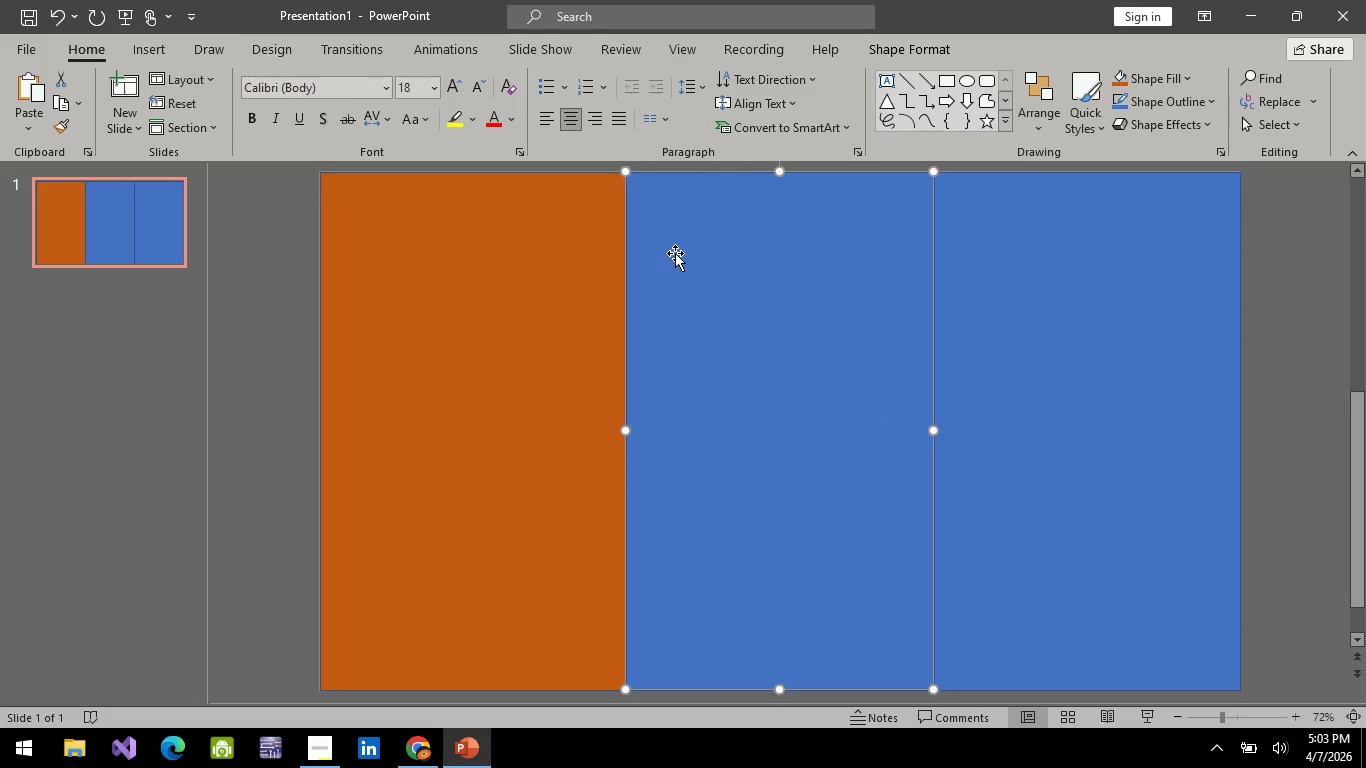 
right_click([675, 253])
 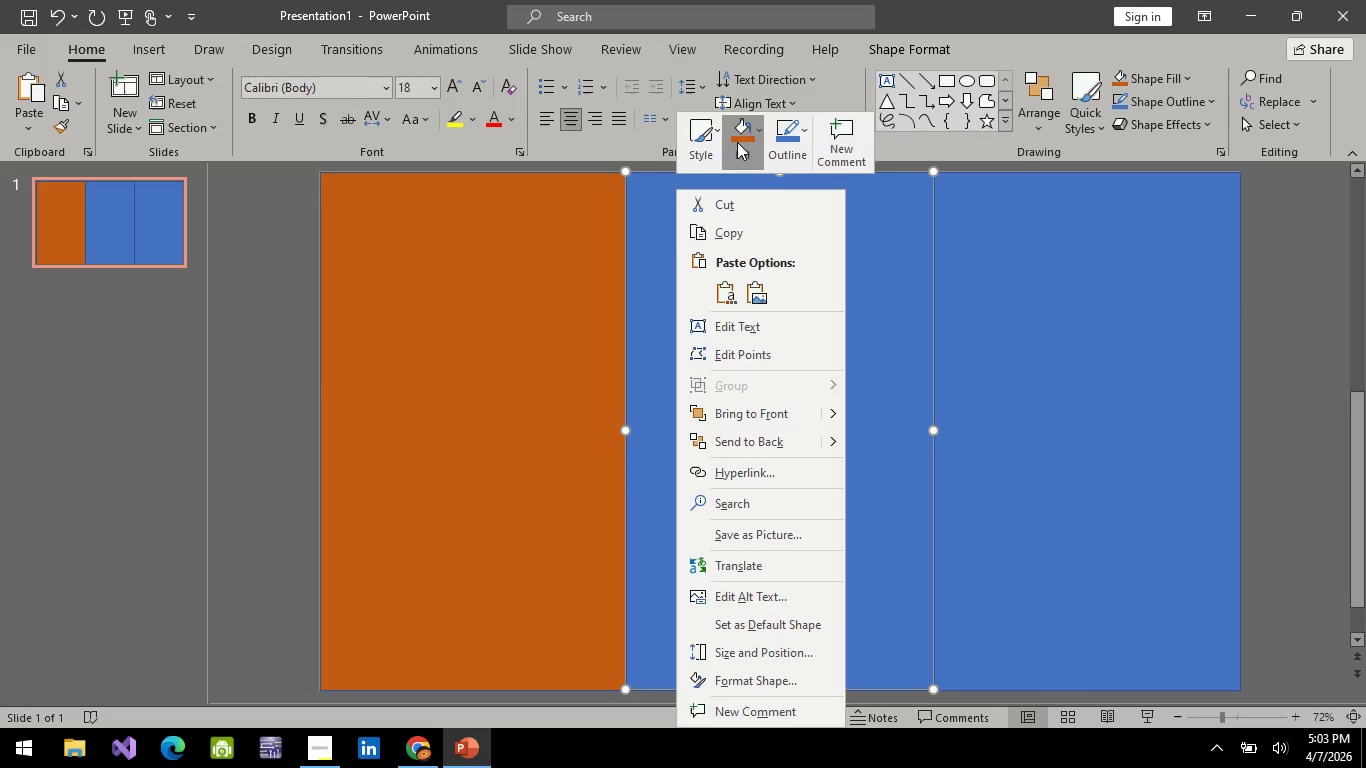 
left_click([735, 143])
 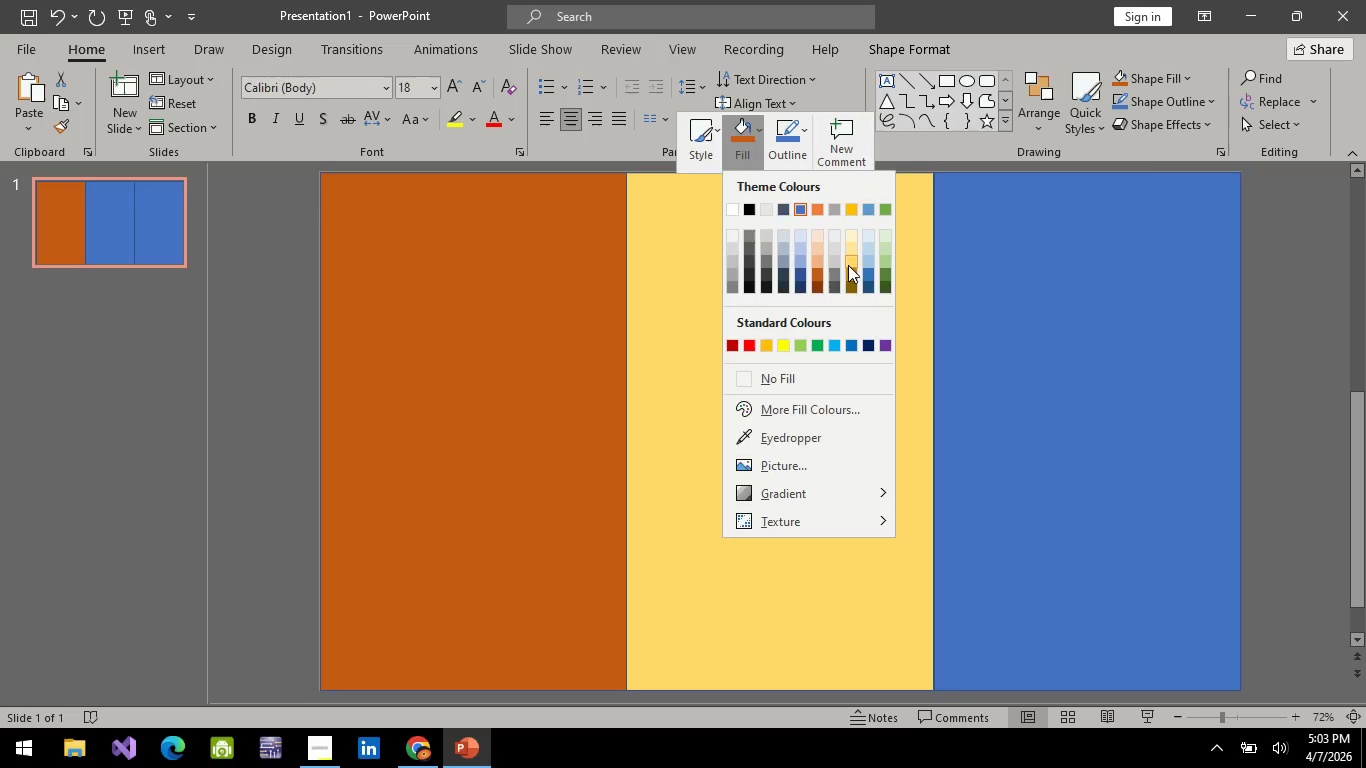 
double_click([1070, 347])
 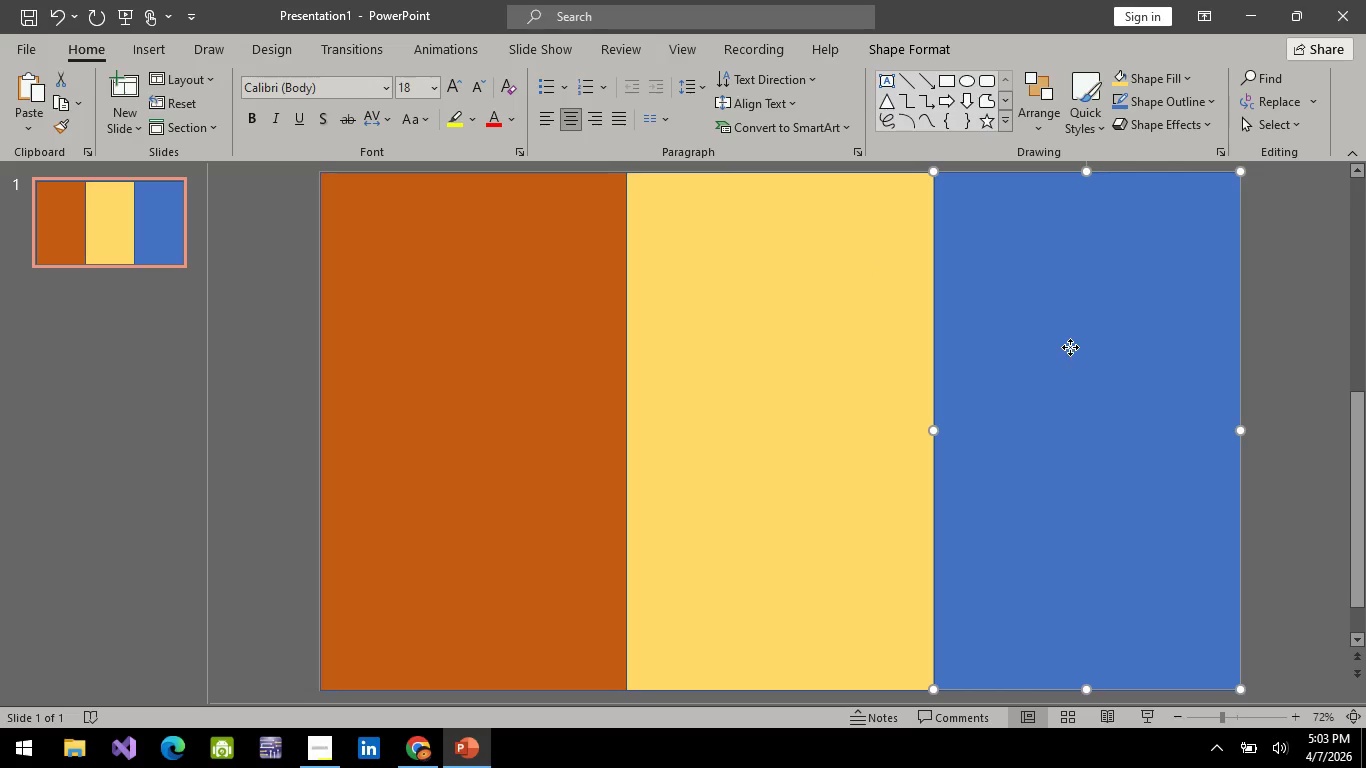 
right_click([1070, 347])
 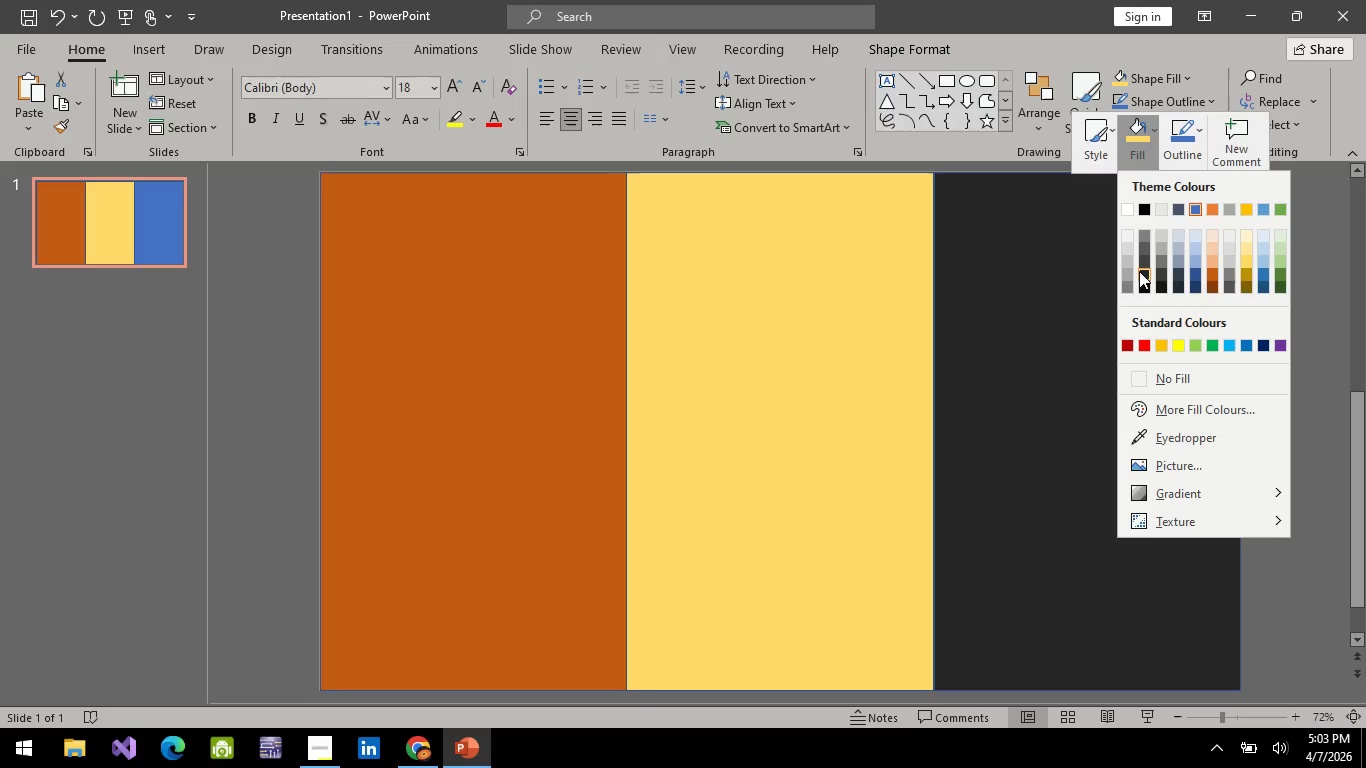 
left_click([1145, 250])
 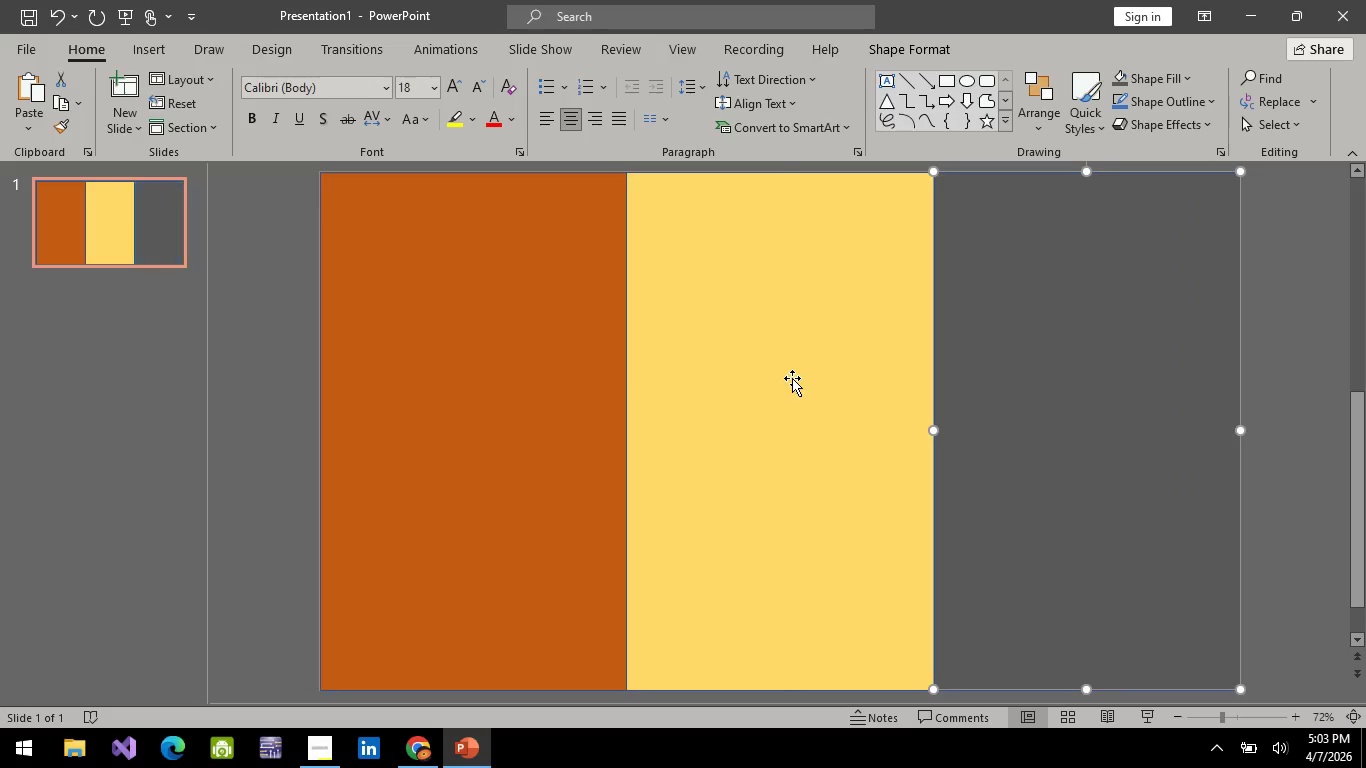 
left_click([792, 378])
 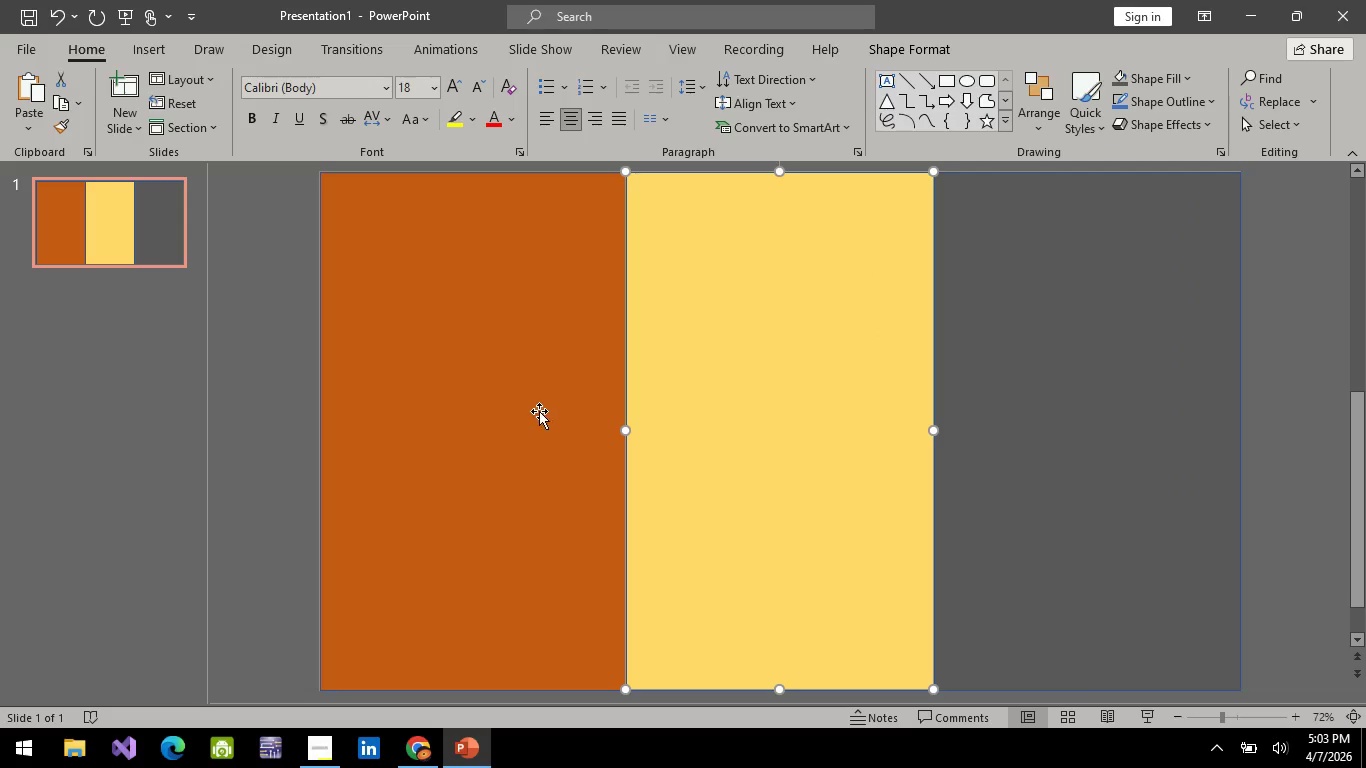 
left_click_drag(start_coordinate=[536, 413], to_coordinate=[823, 366])
 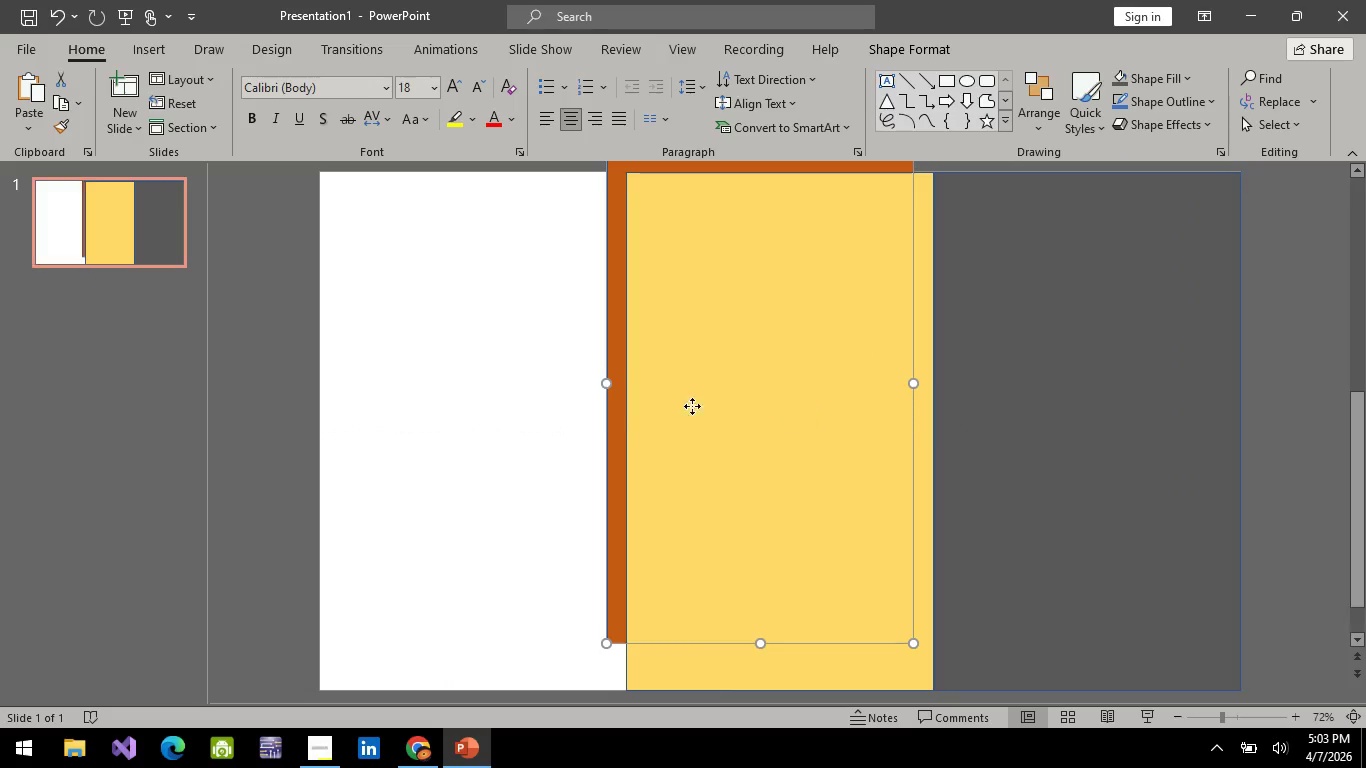 
left_click_drag(start_coordinate=[794, 414], to_coordinate=[491, 410])
 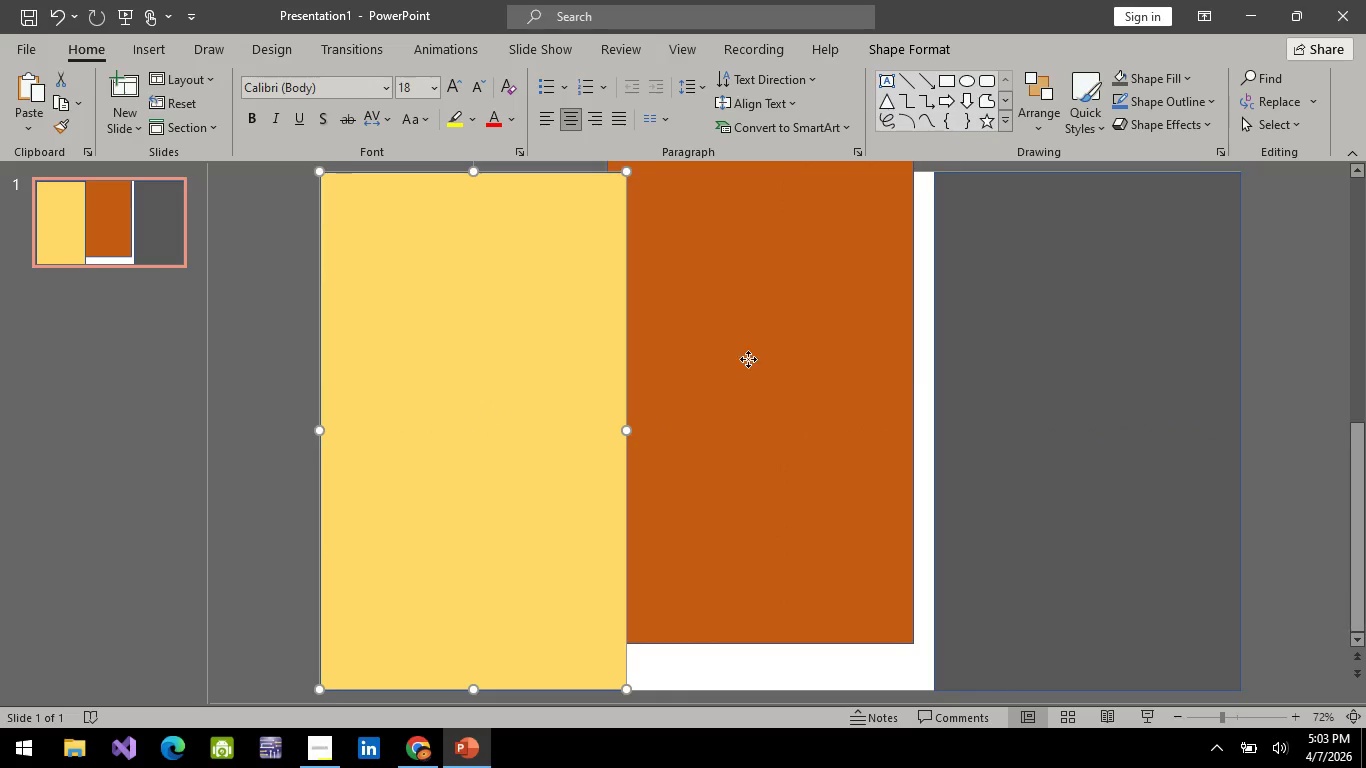 
left_click_drag(start_coordinate=[748, 359], to_coordinate=[766, 406])
 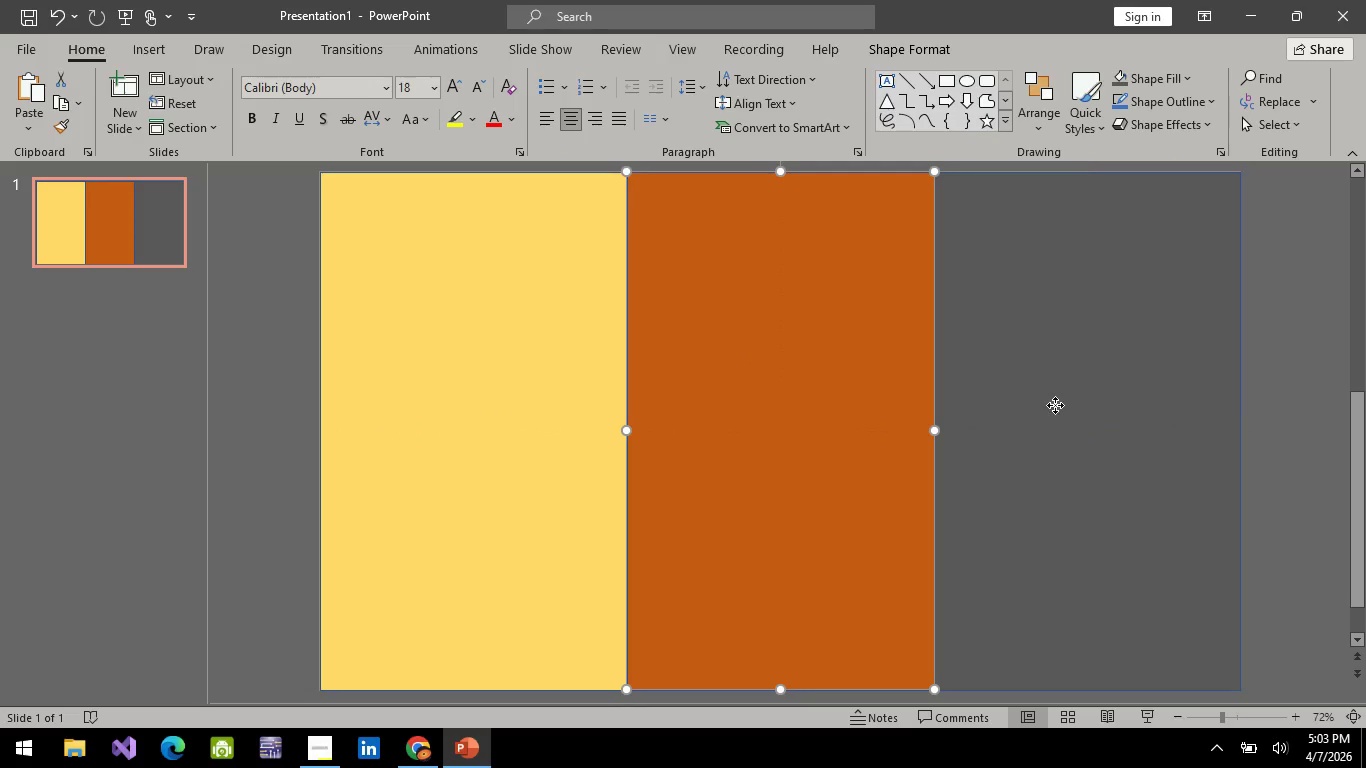 
left_click([1055, 405])
 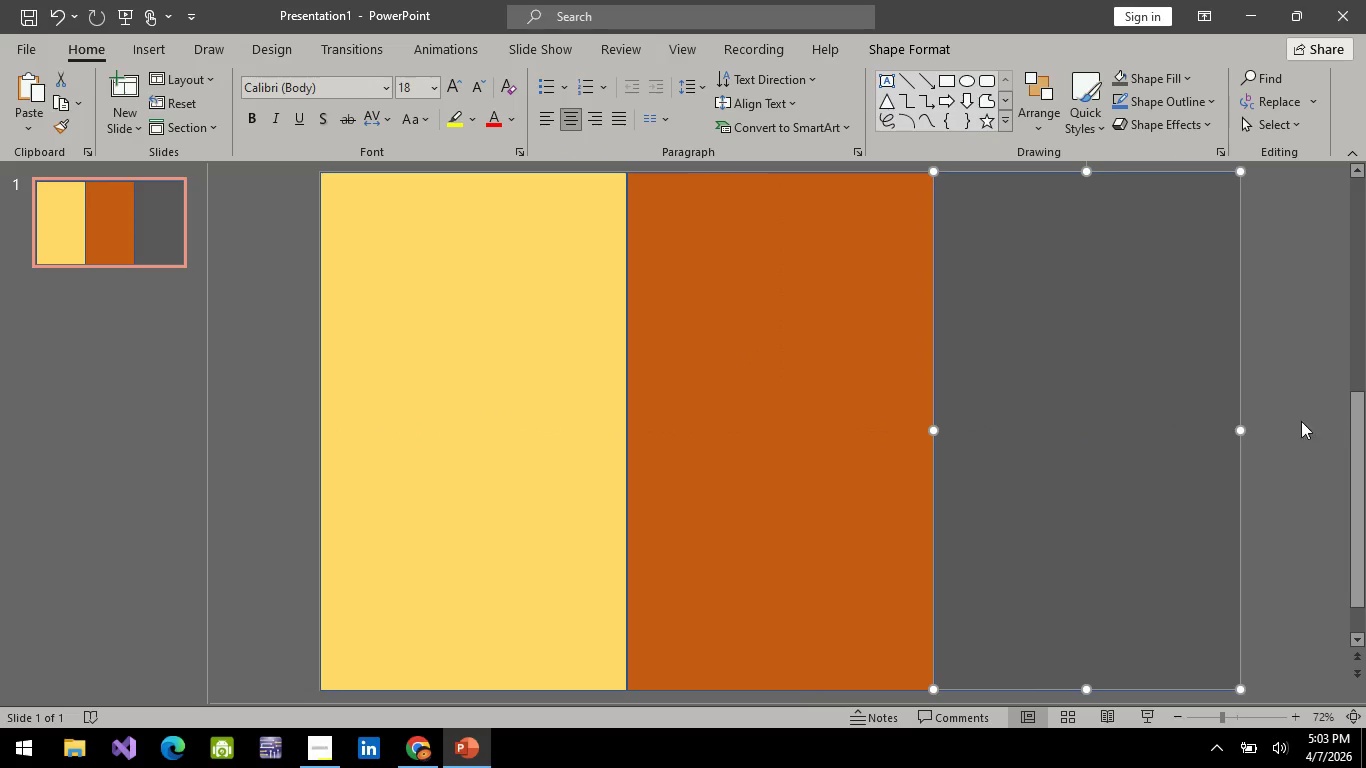 
left_click([1260, 428])
 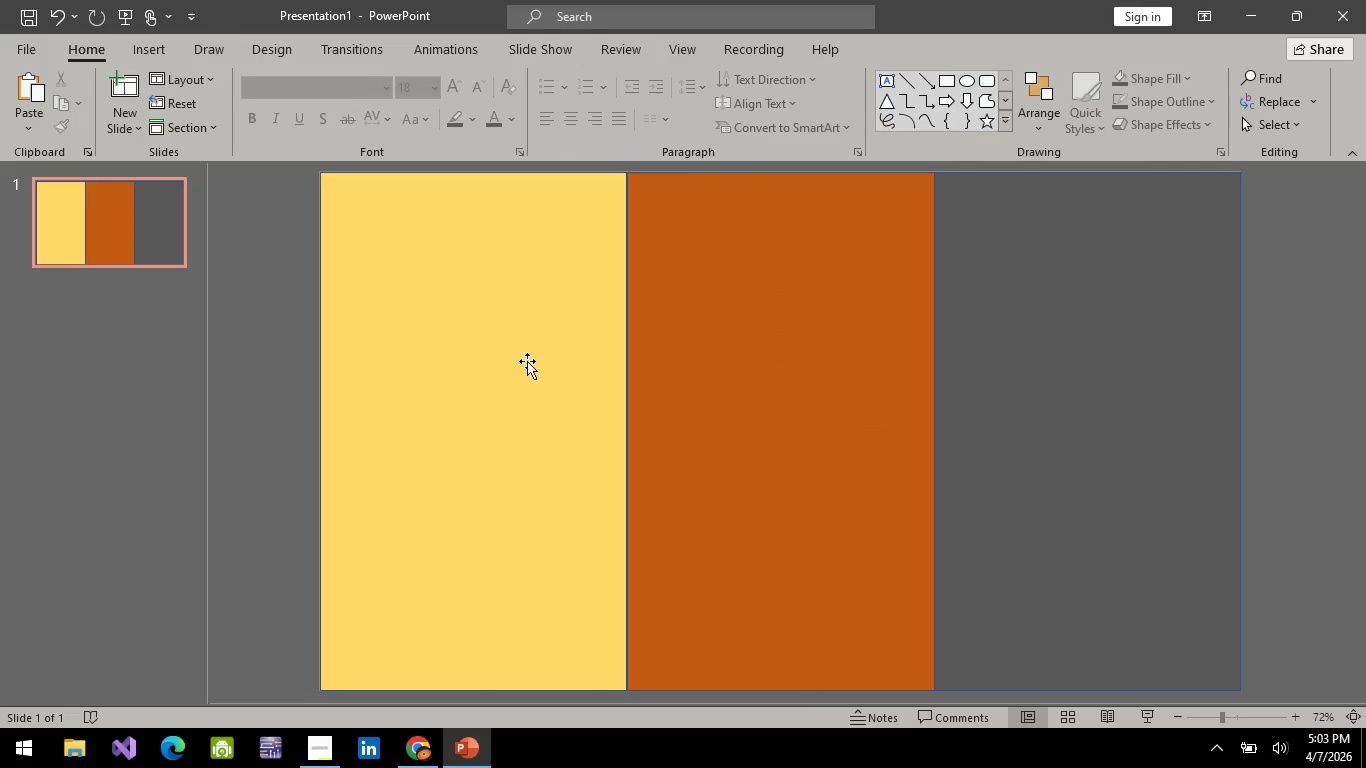 
left_click([528, 333])
 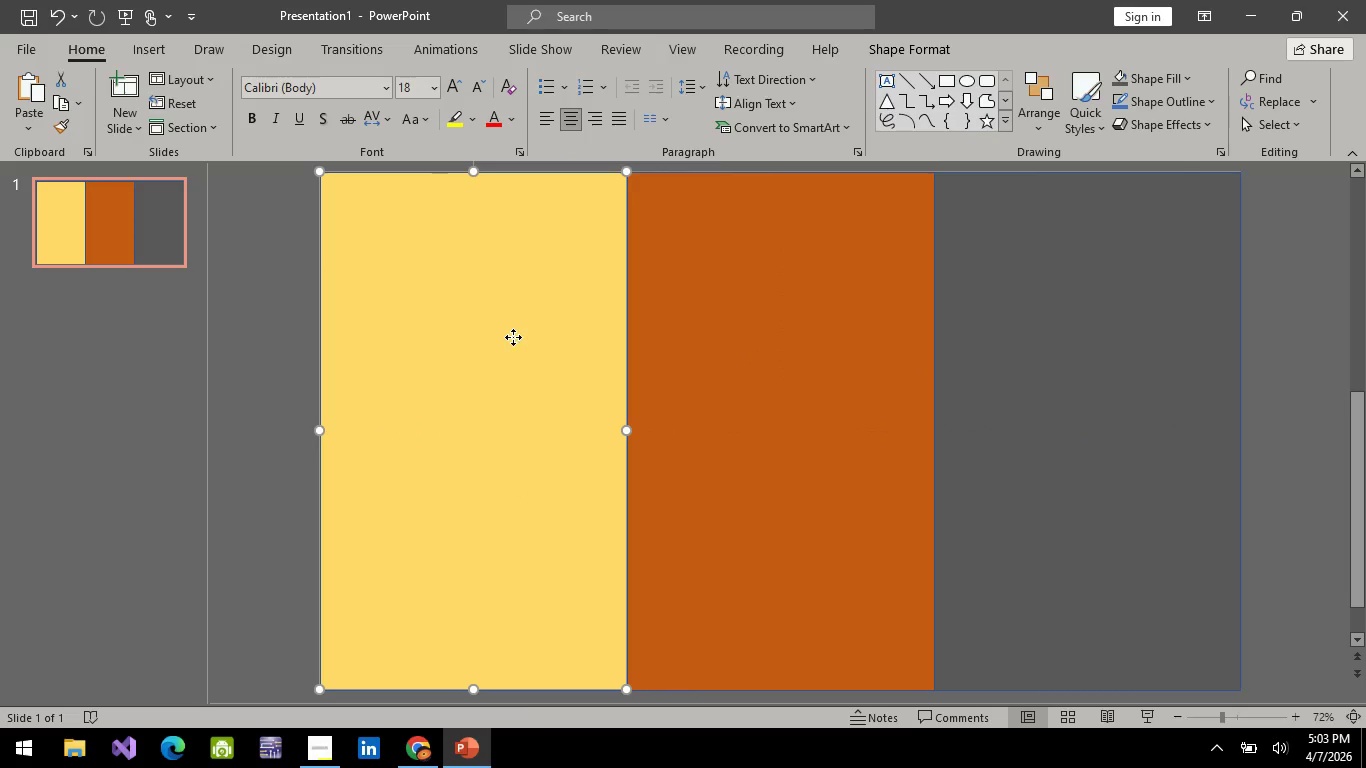 
right_click([513, 337])
 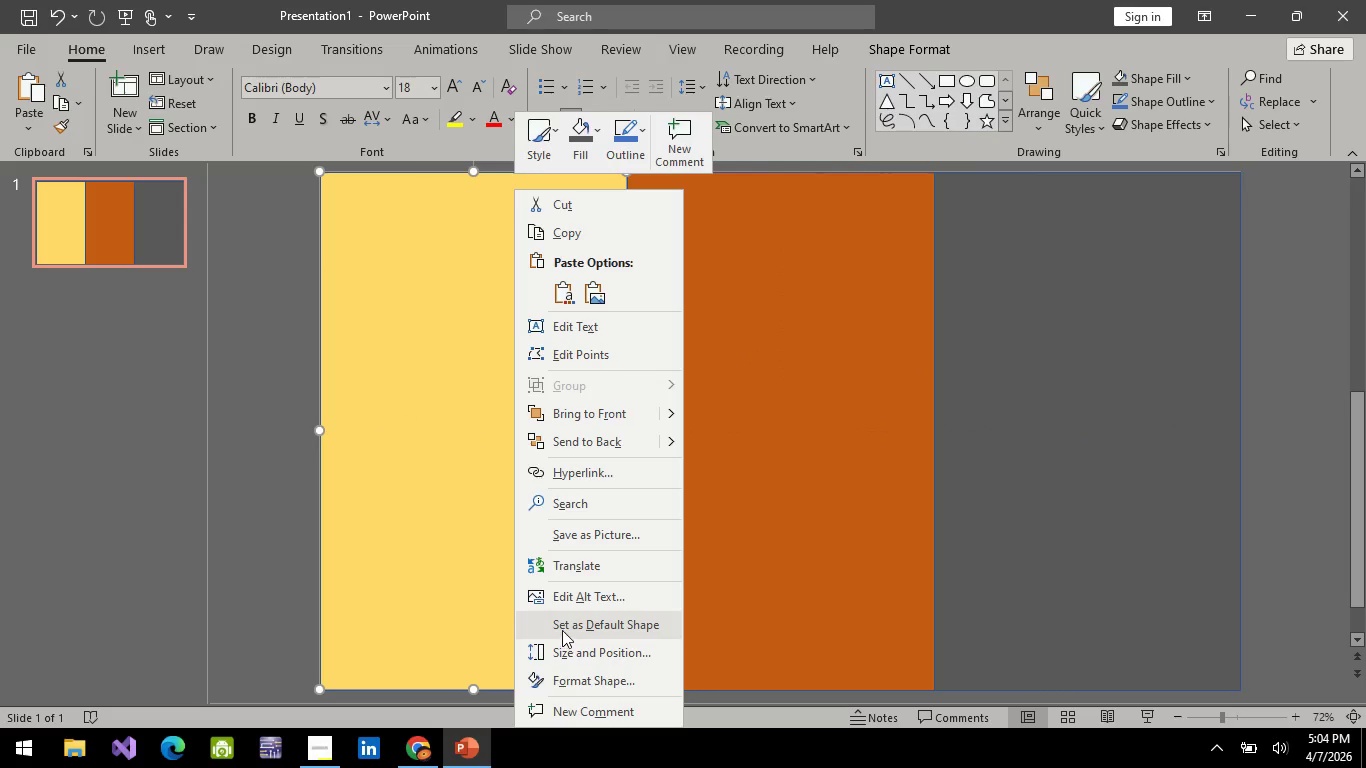 
left_click([600, 684])
 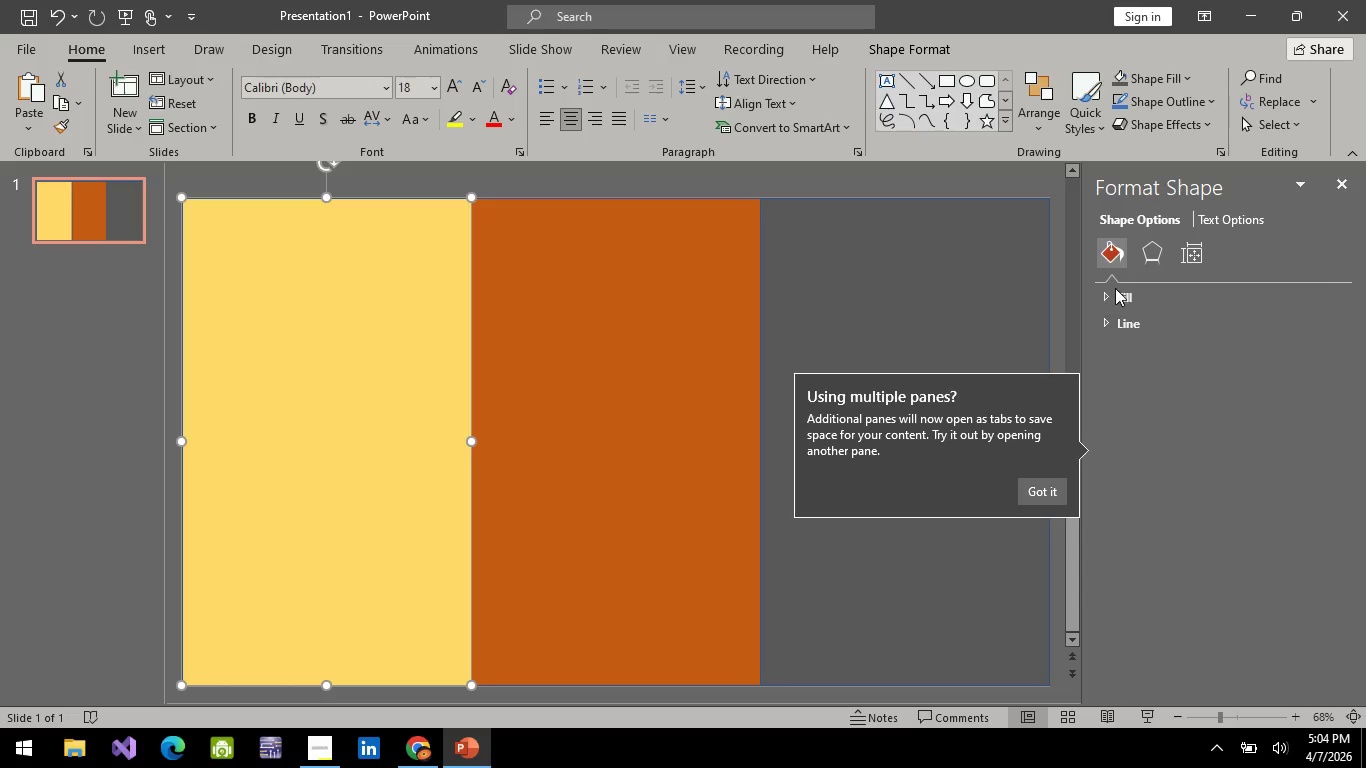 
left_click([1110, 295])
 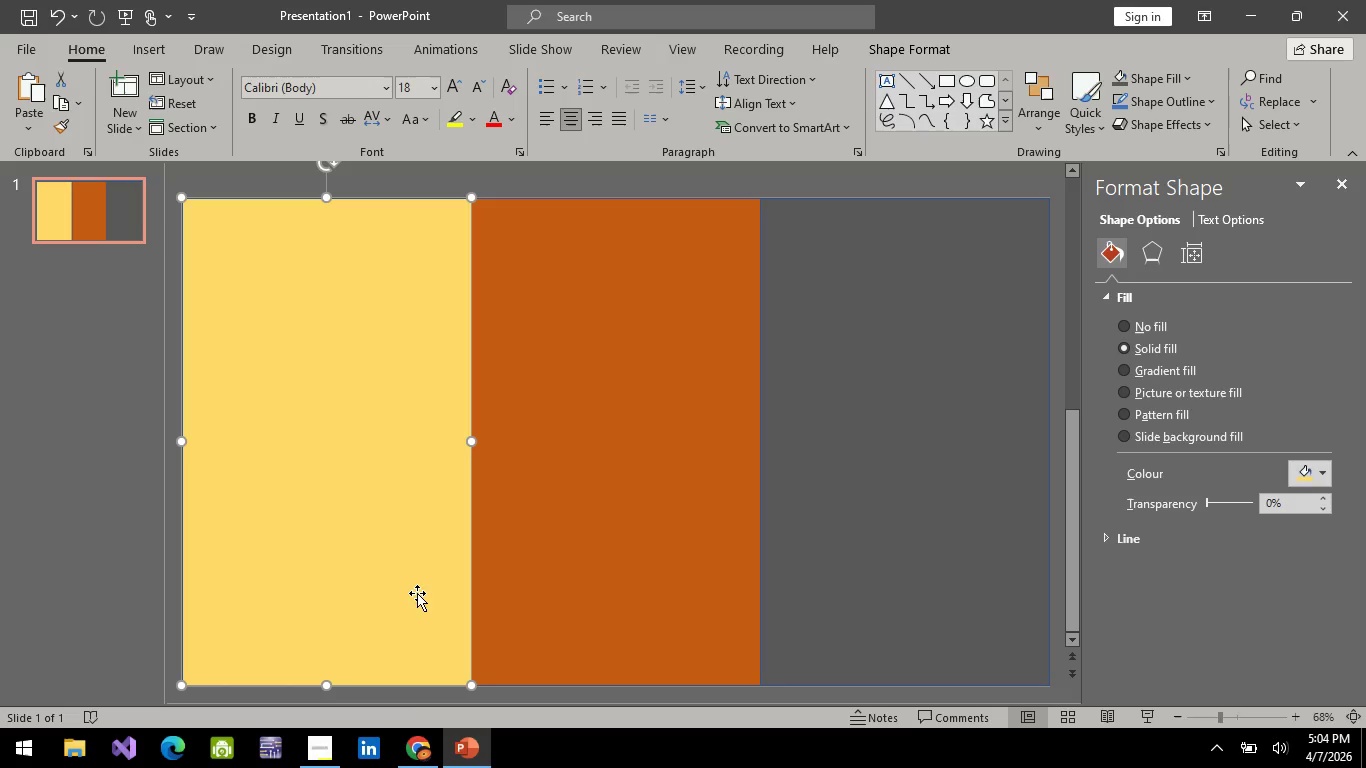 
left_click([422, 753])
 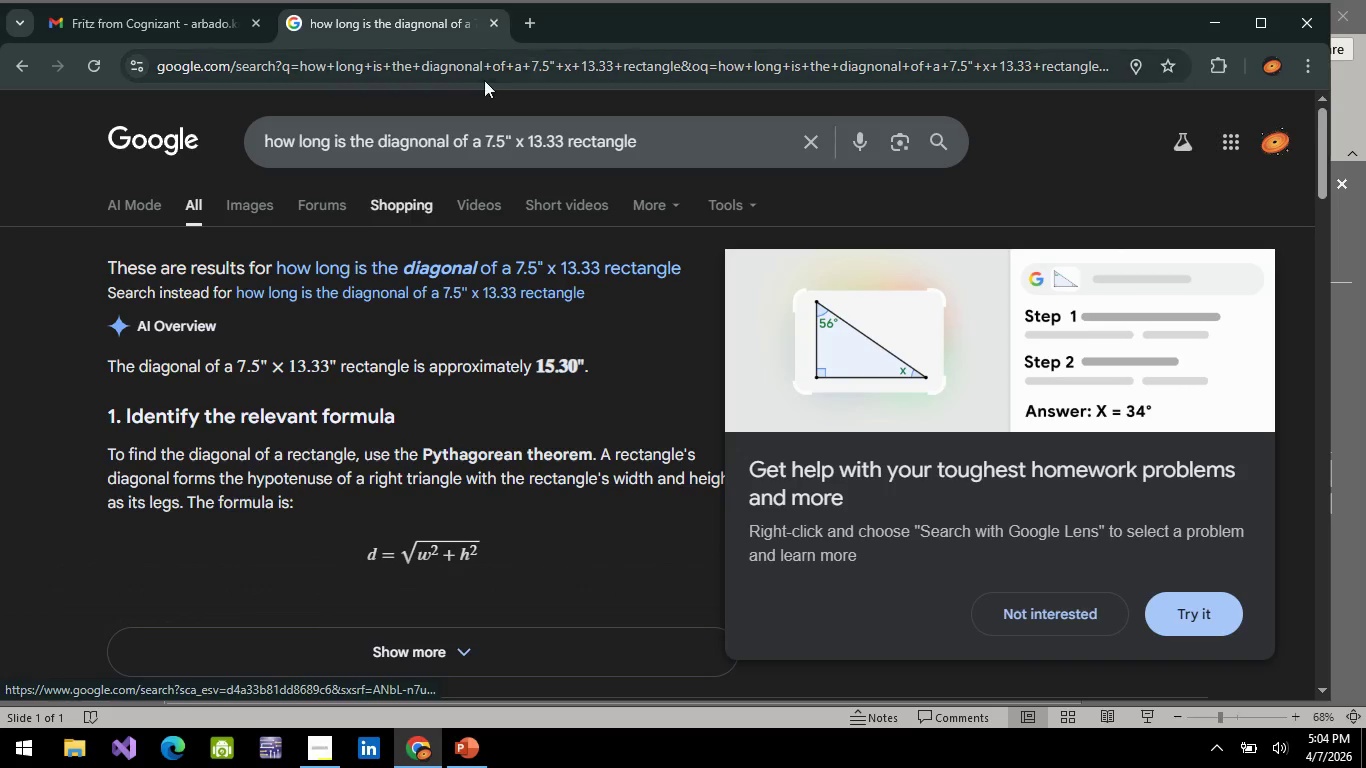 
left_click([521, 18])
 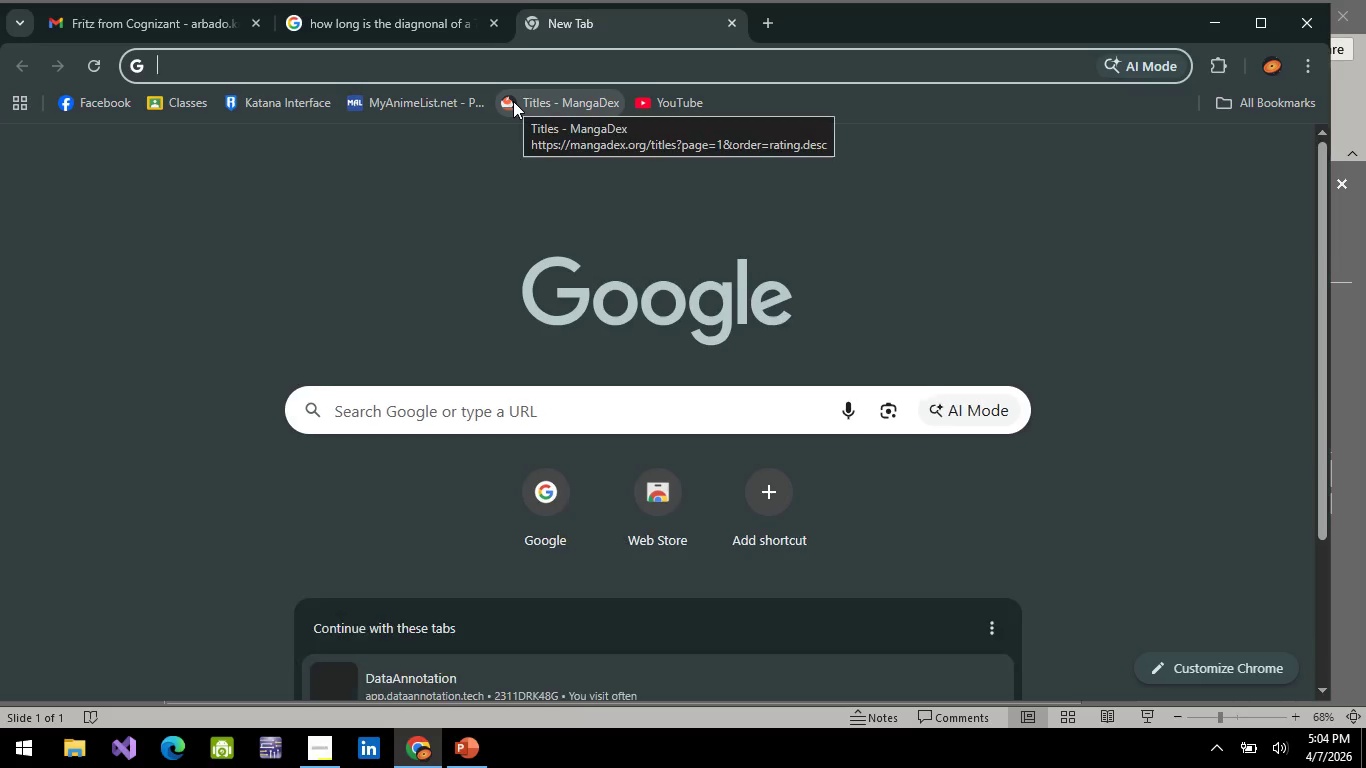 
type(morning clipart ng)
 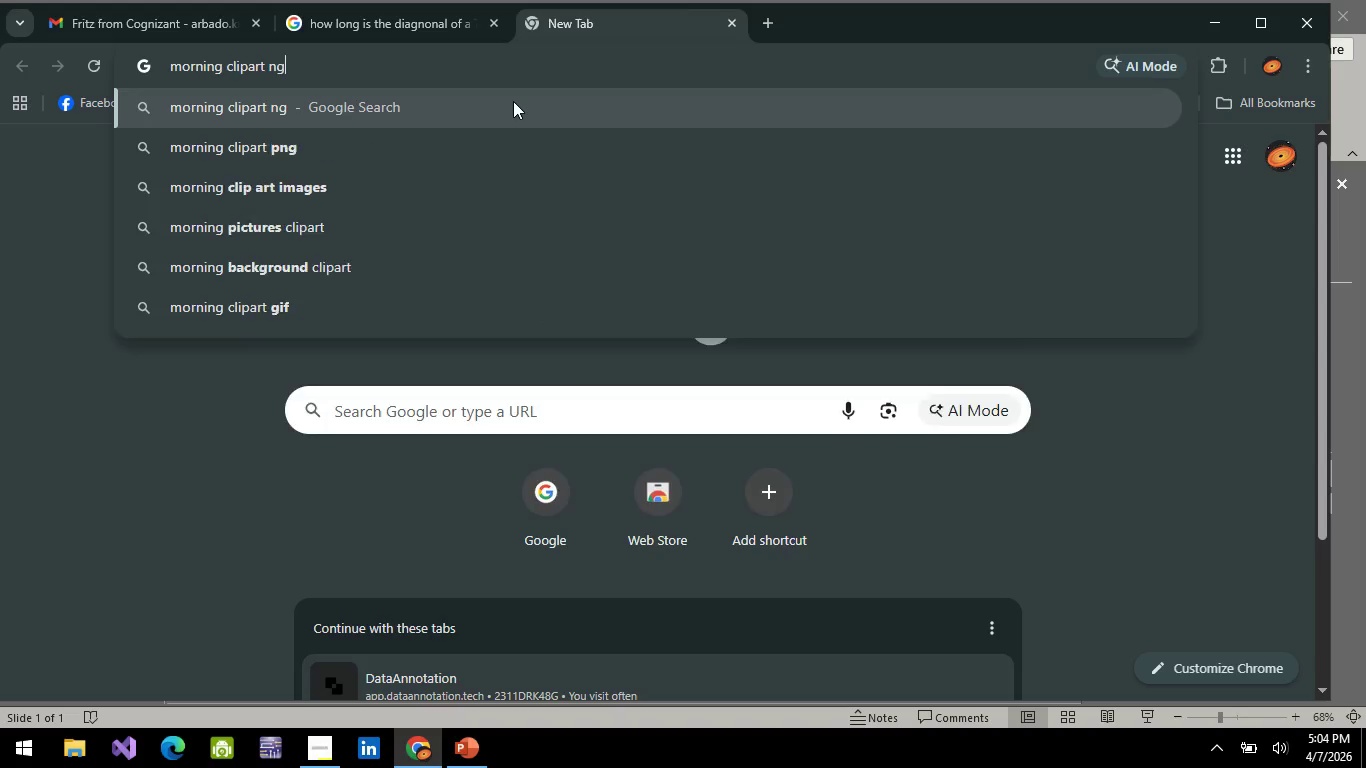 
key(Enter)
 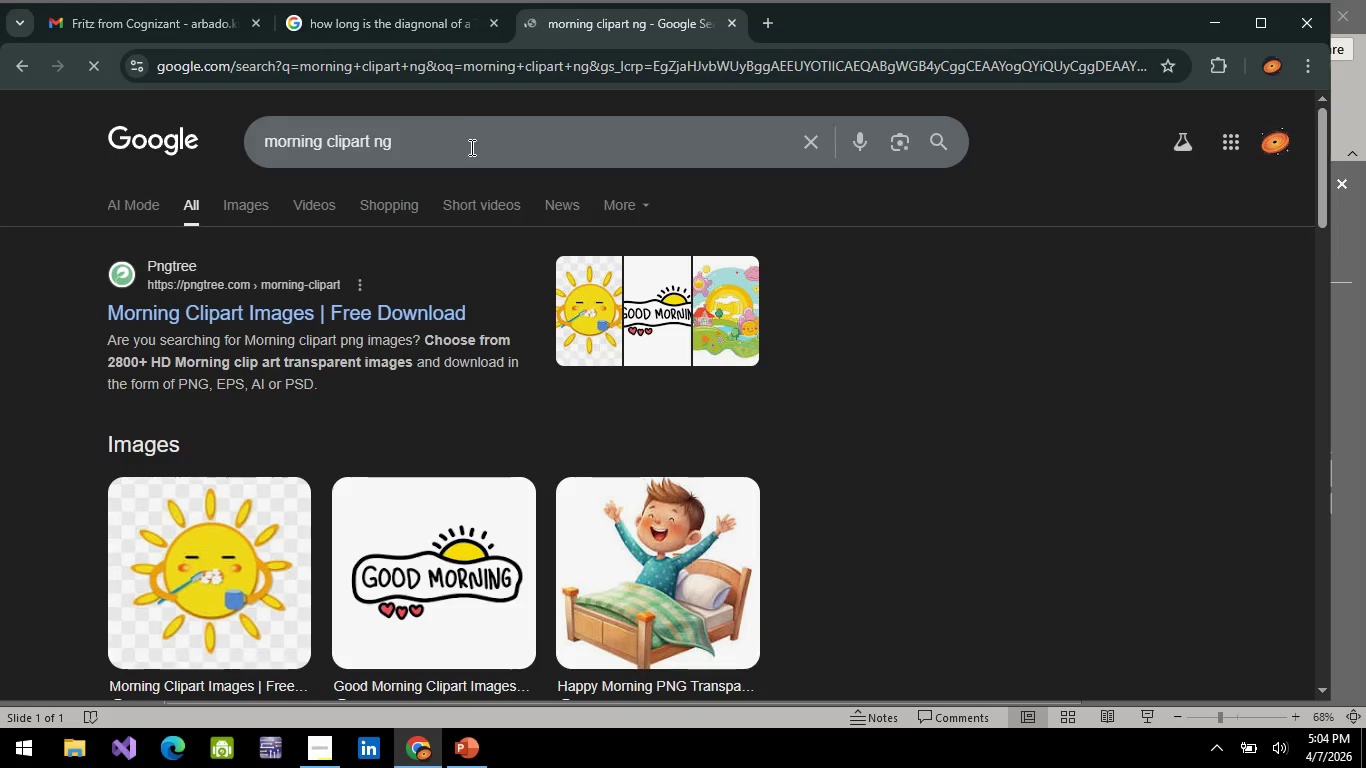 
left_click([491, 140])
 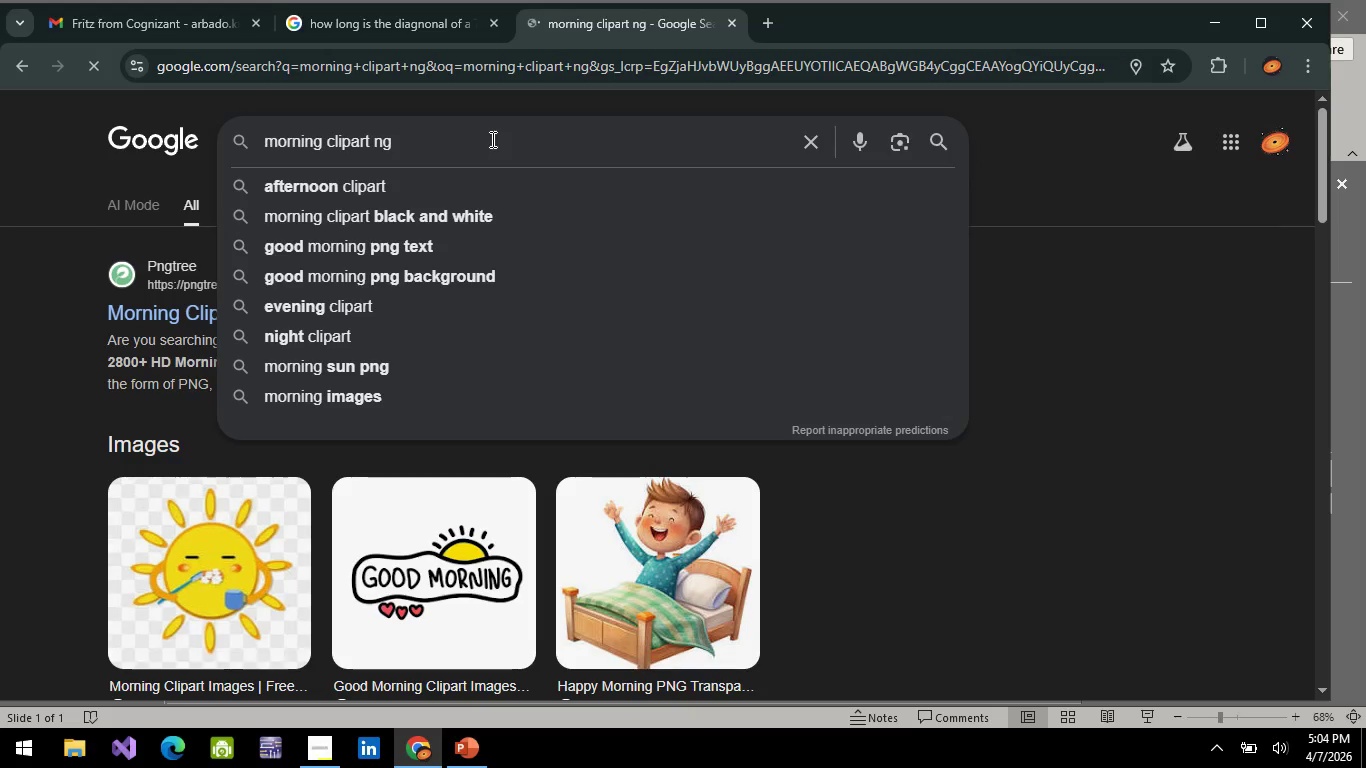 
key(Backspace)
key(Backspace)
type(backgo=r)
key(Backspace)
key(Backspace)
key(Backspace)
type(round)
 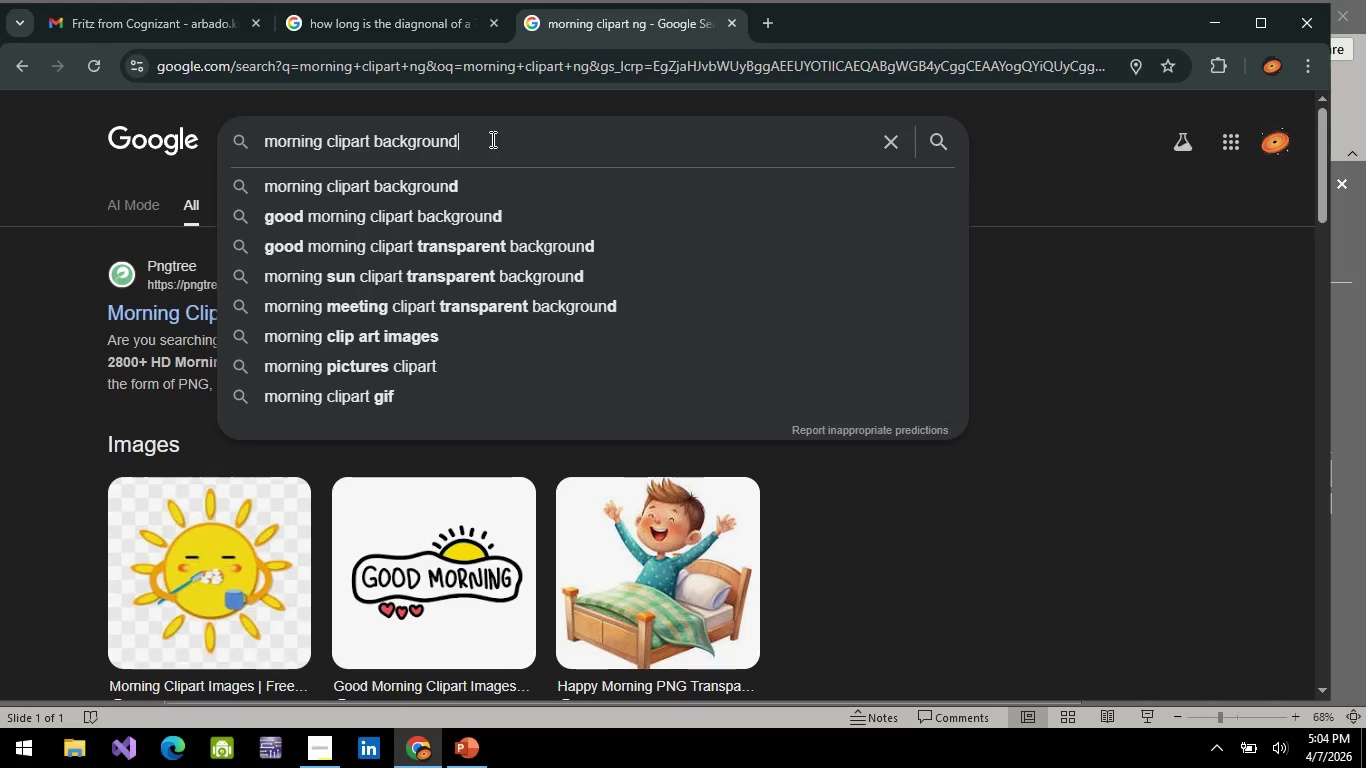 
key(Enter)
 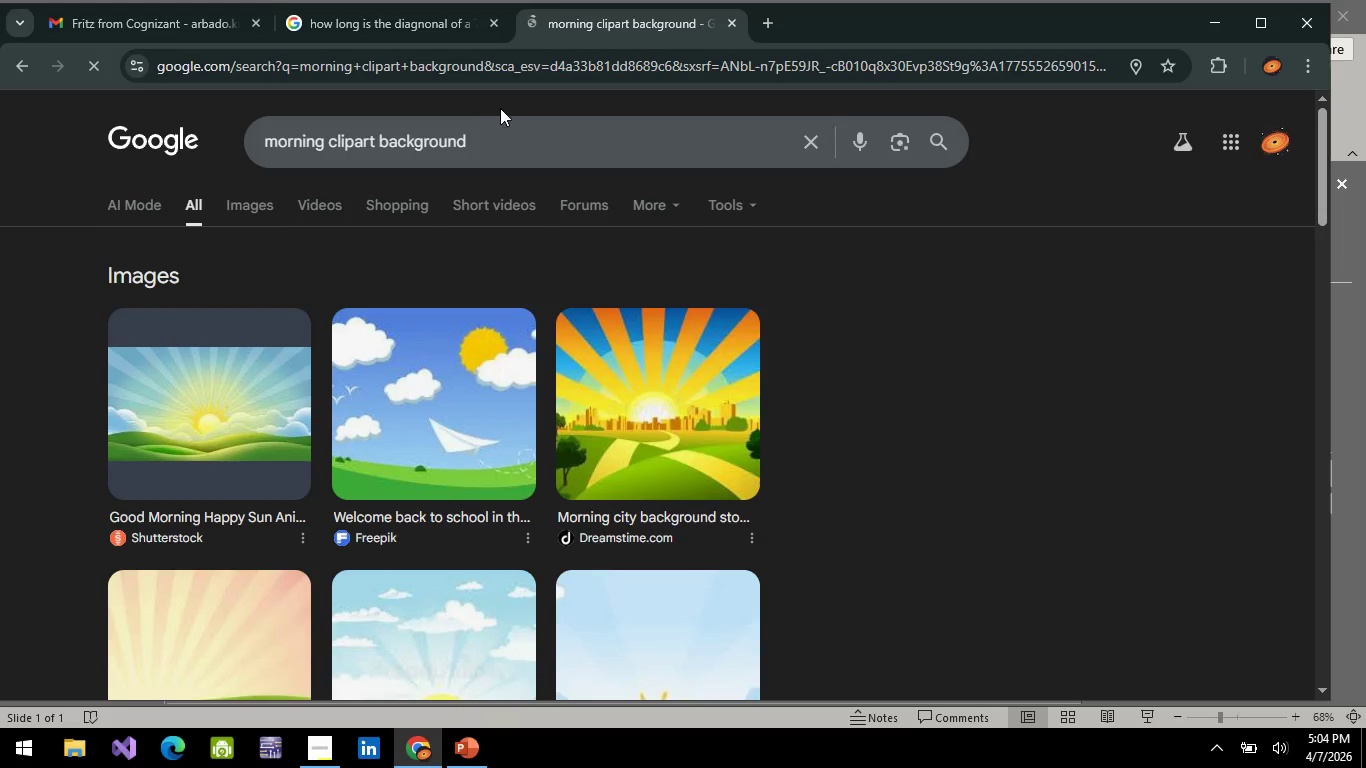 
left_click([248, 197])
 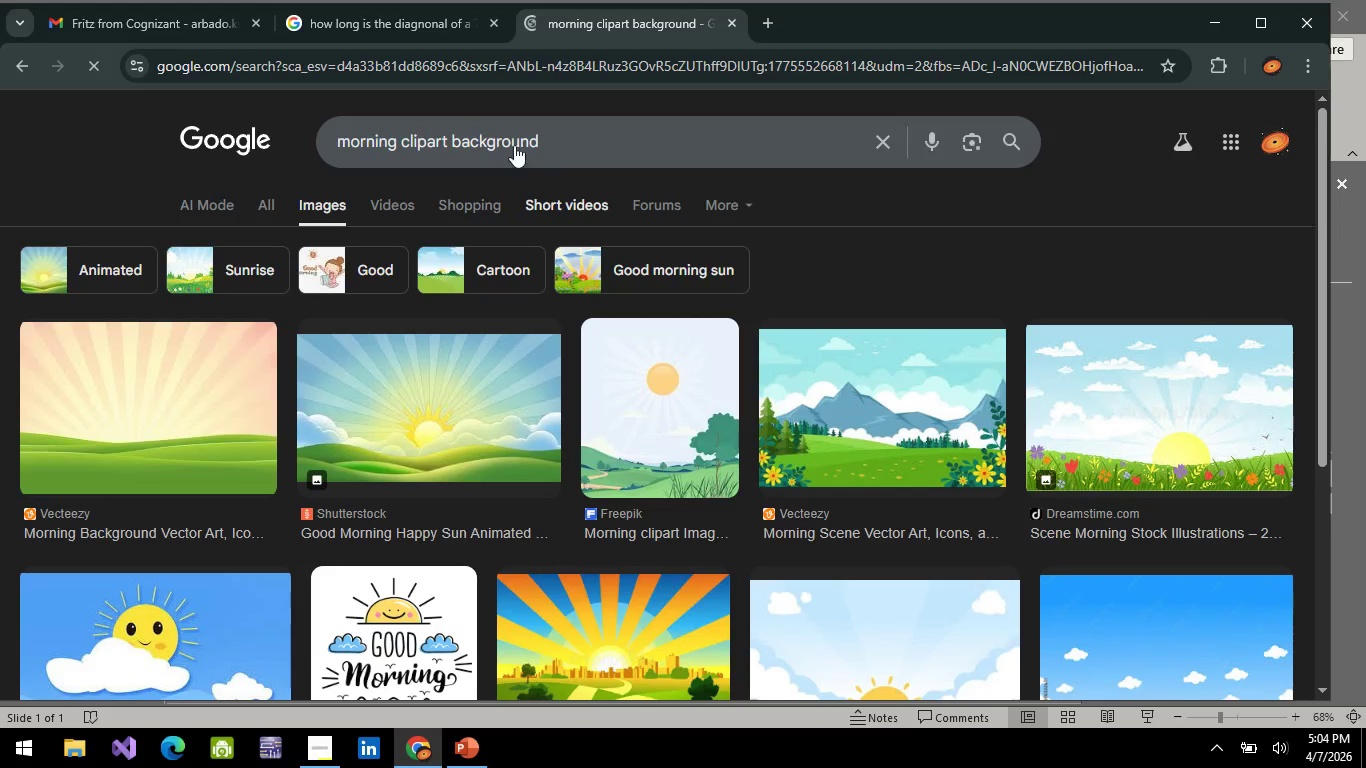 
scroll: coordinate [495, 131], scroll_direction: down, amount: 2.0
 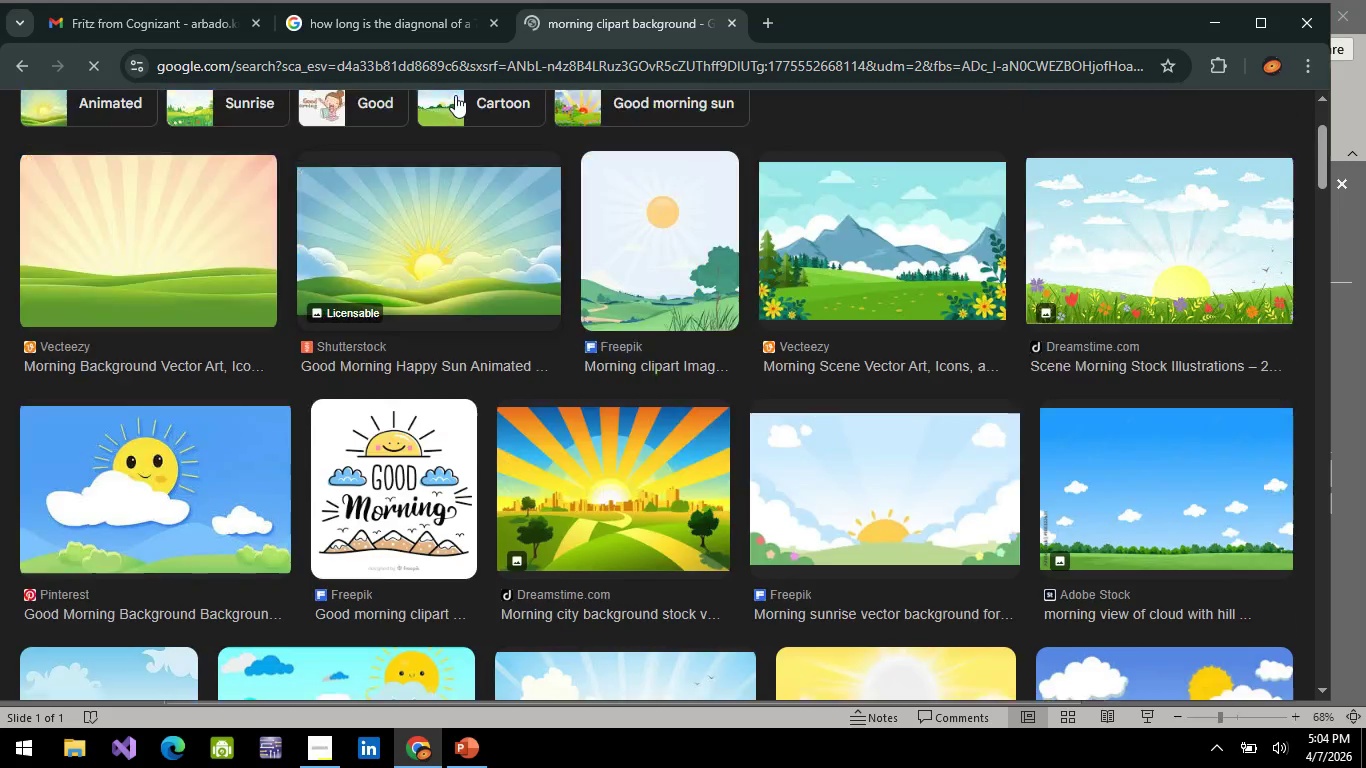 
scroll: coordinate [425, 138], scroll_direction: up, amount: 7.0
 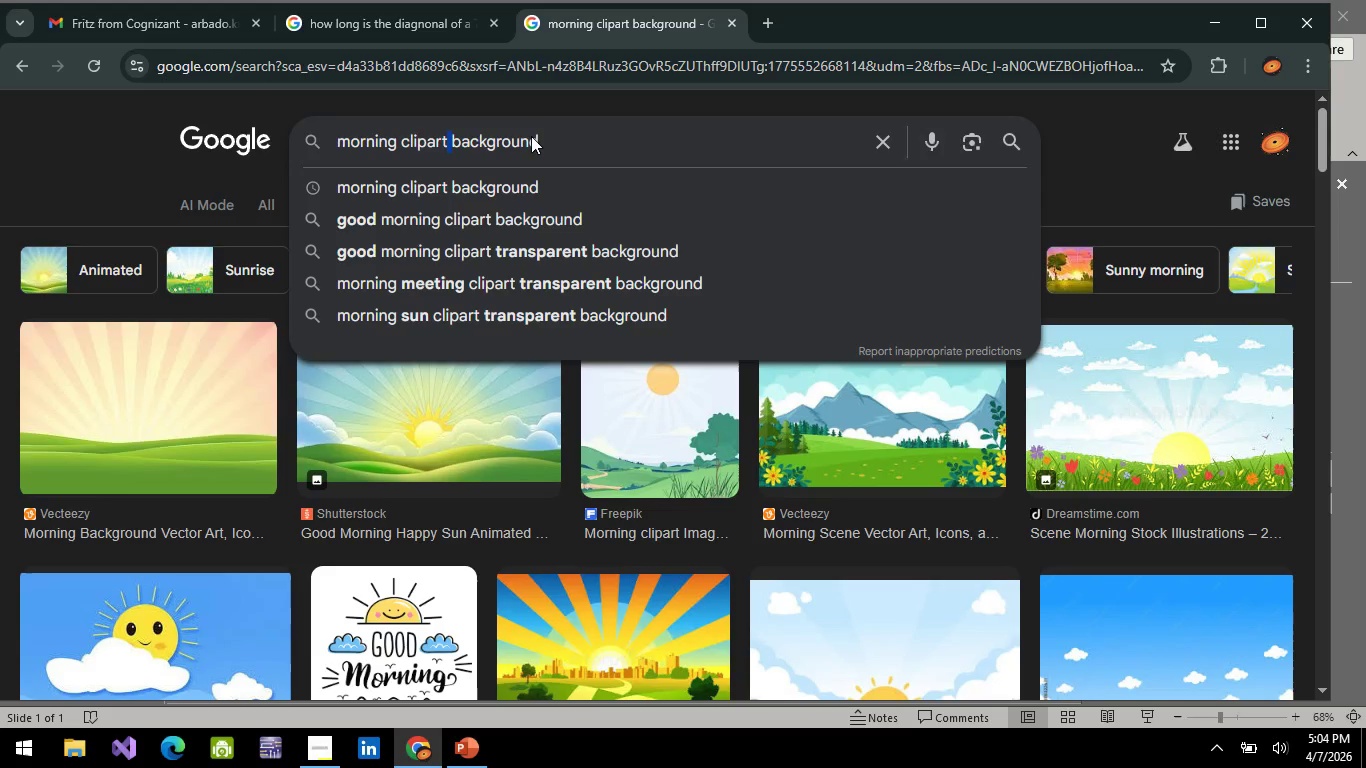 
key(Backspace)
 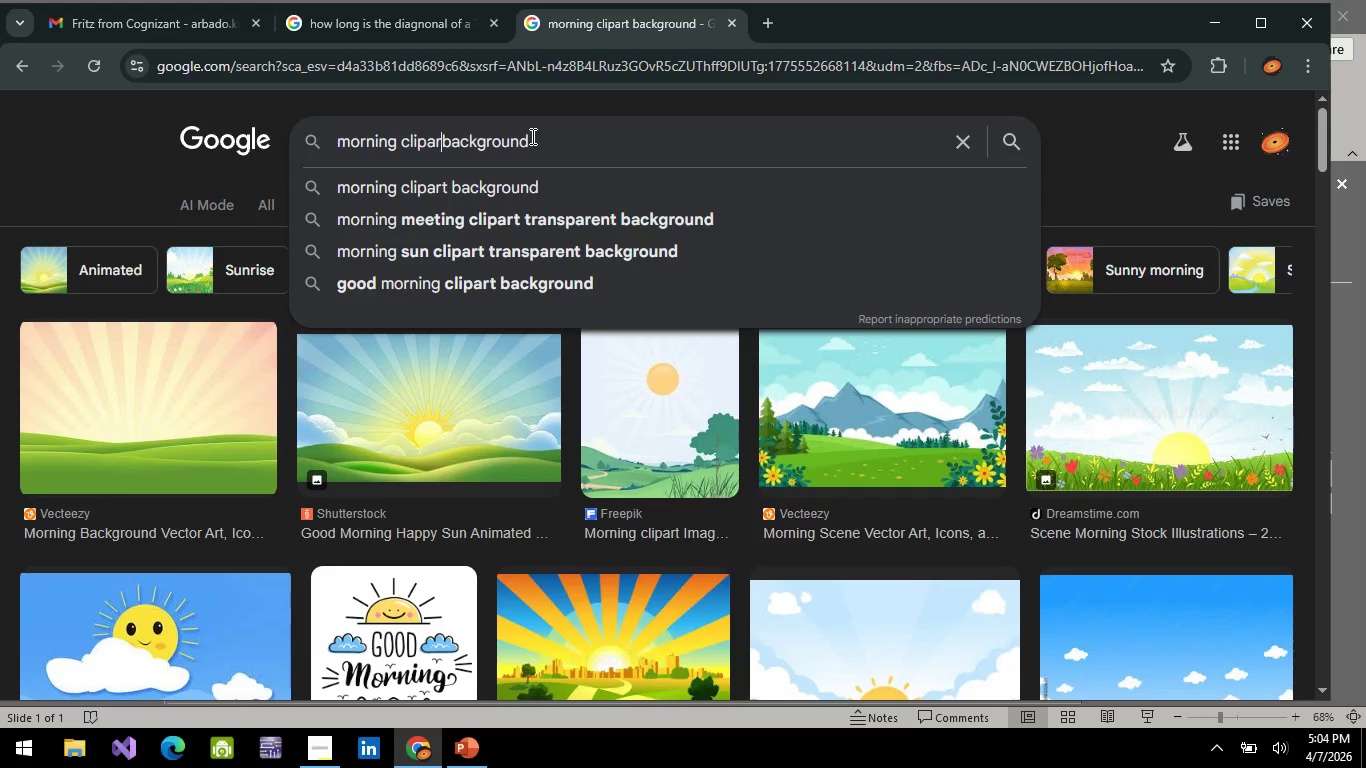 
key(Backspace)
 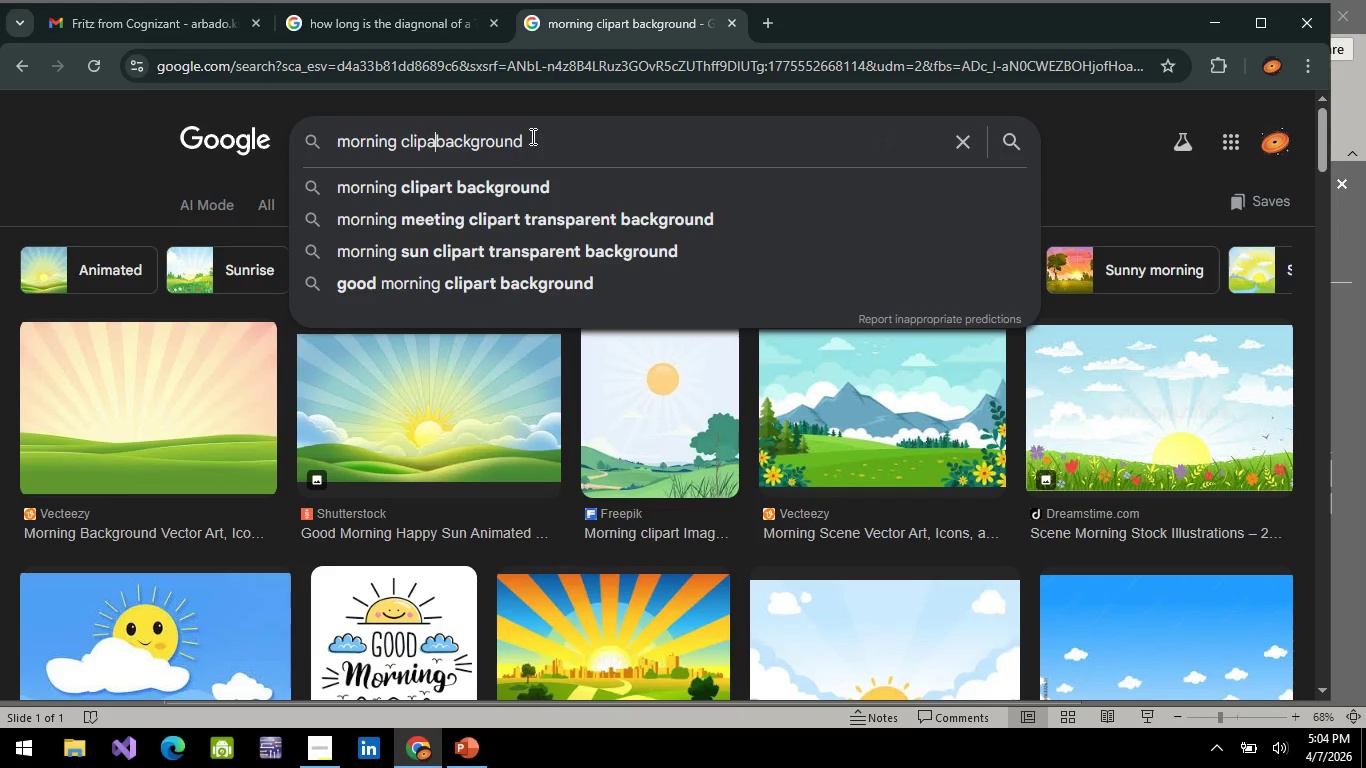 
key(Backspace)
 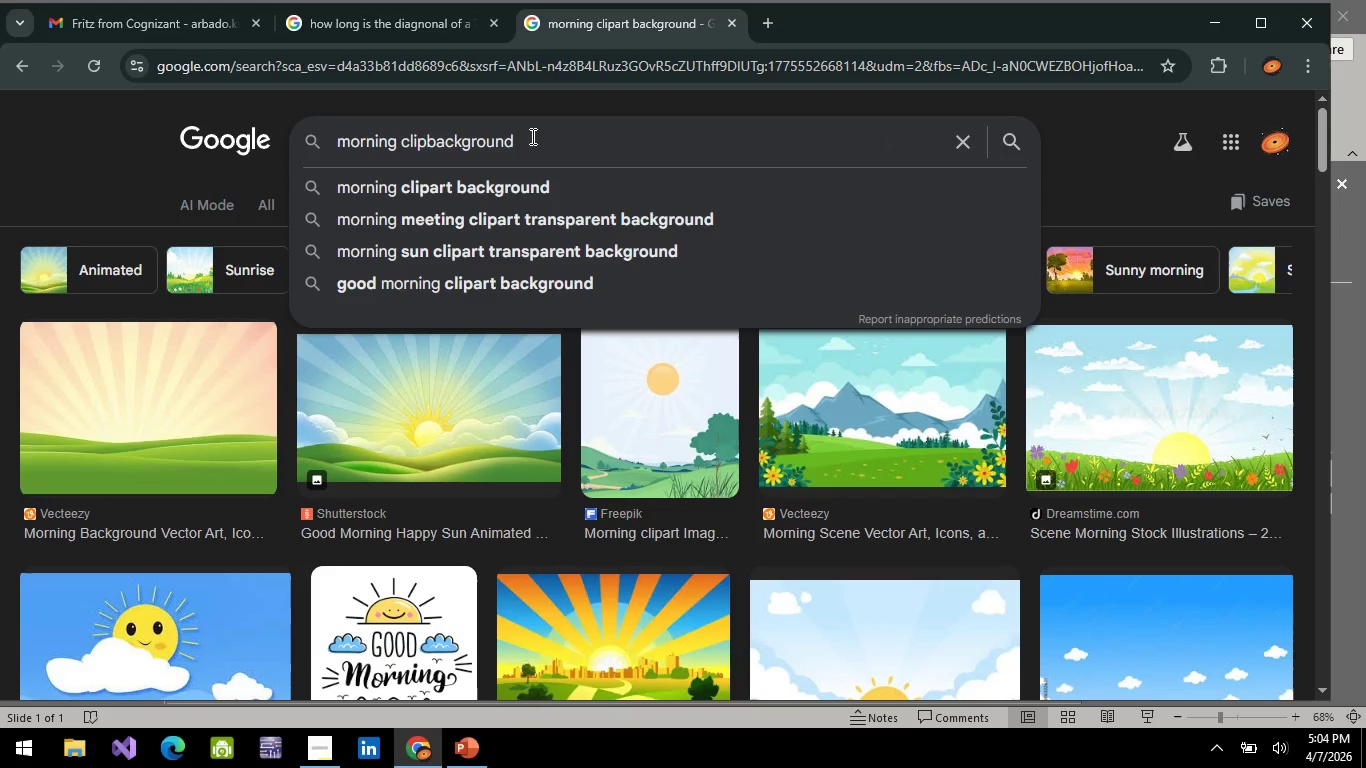 
key(Backspace)
 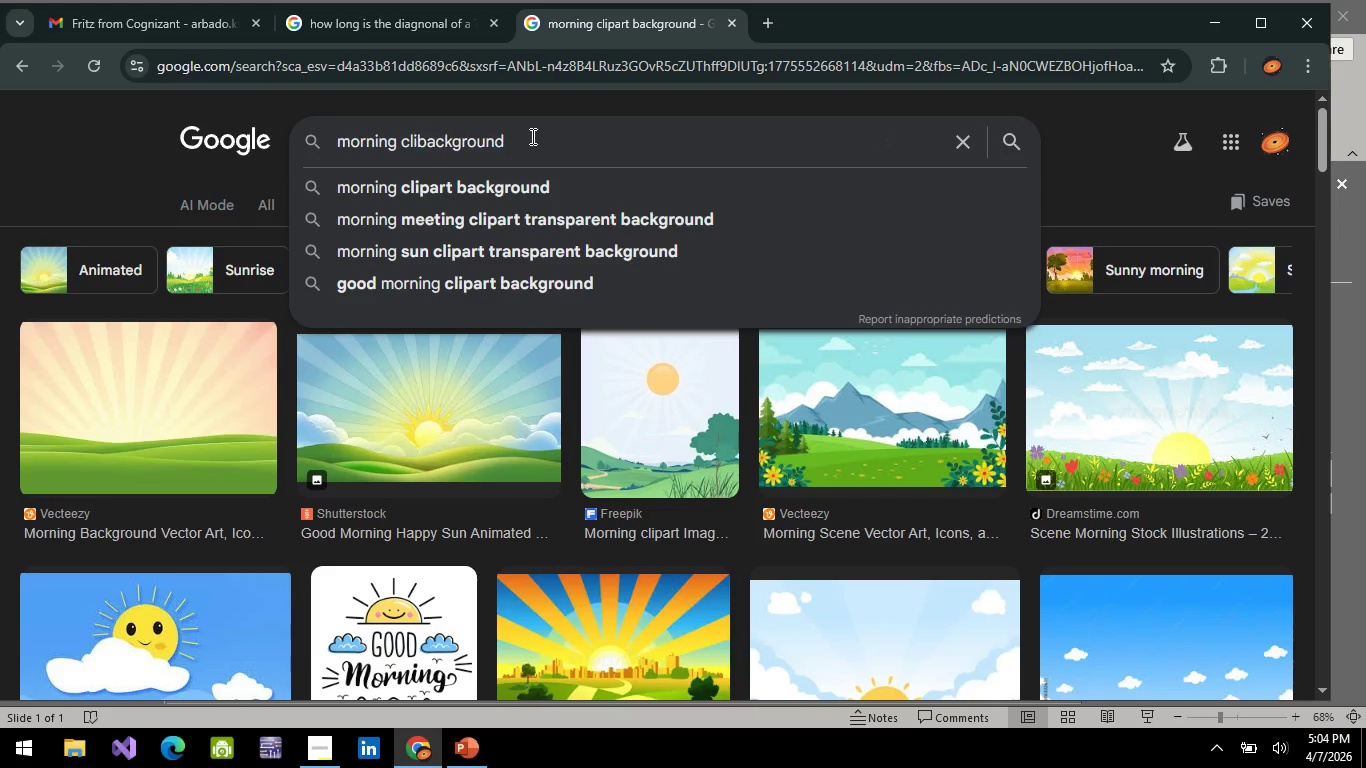 
key(Backspace)
 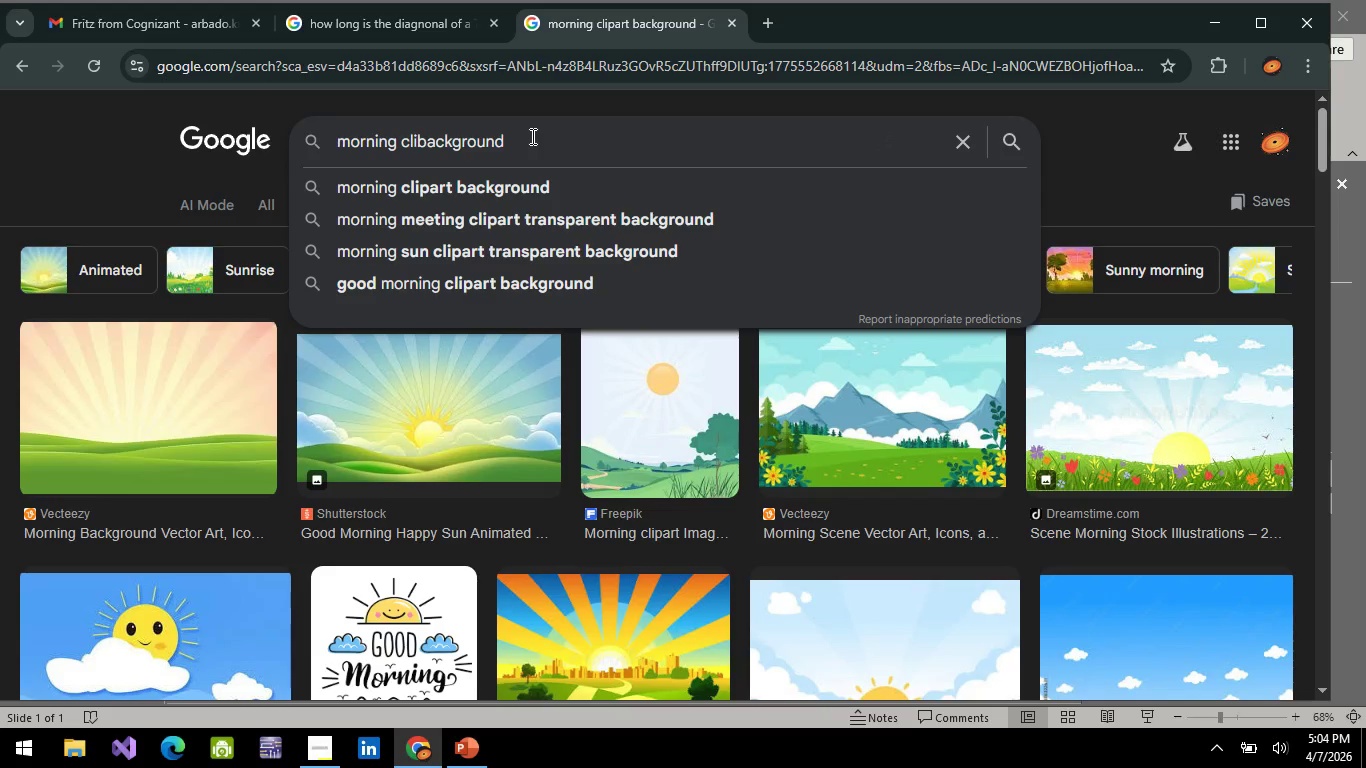 
key(Backspace)
 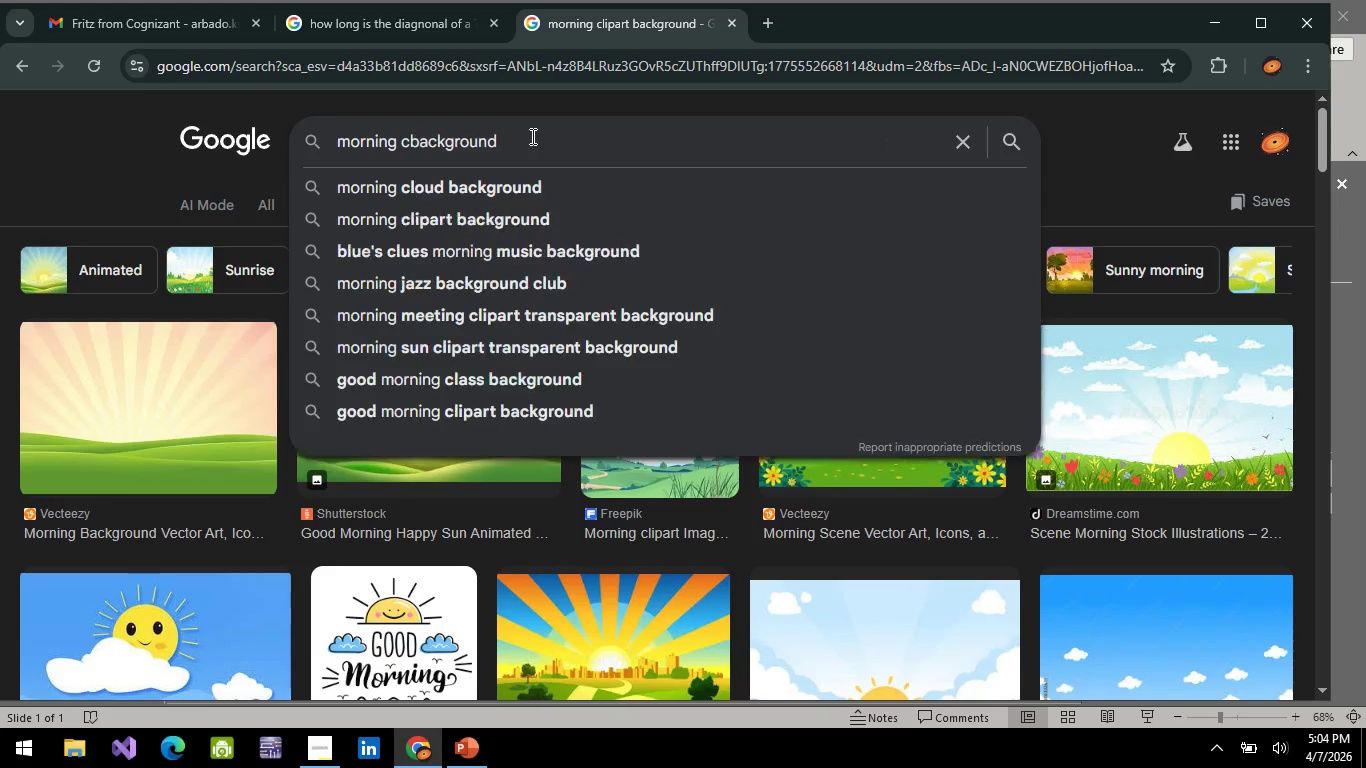 
key(Backspace)
 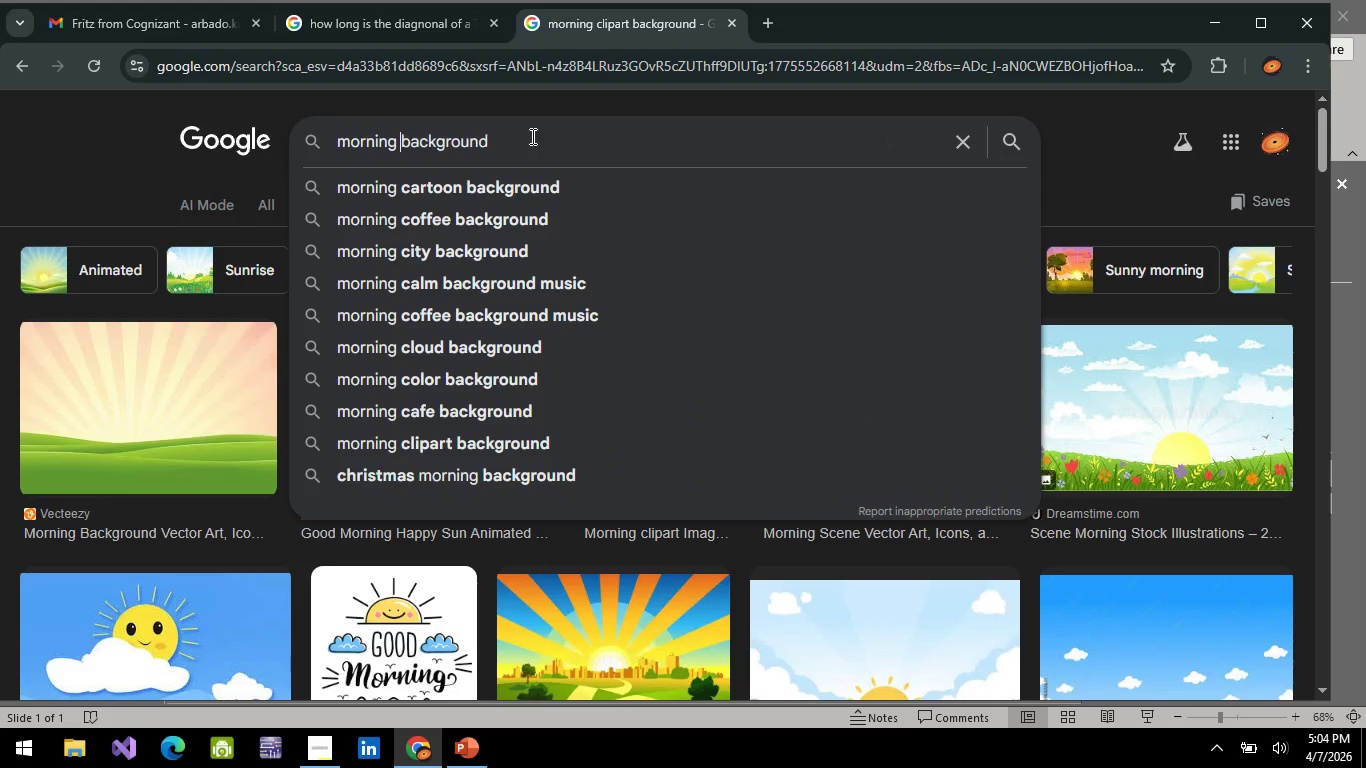 
key(Backspace)
 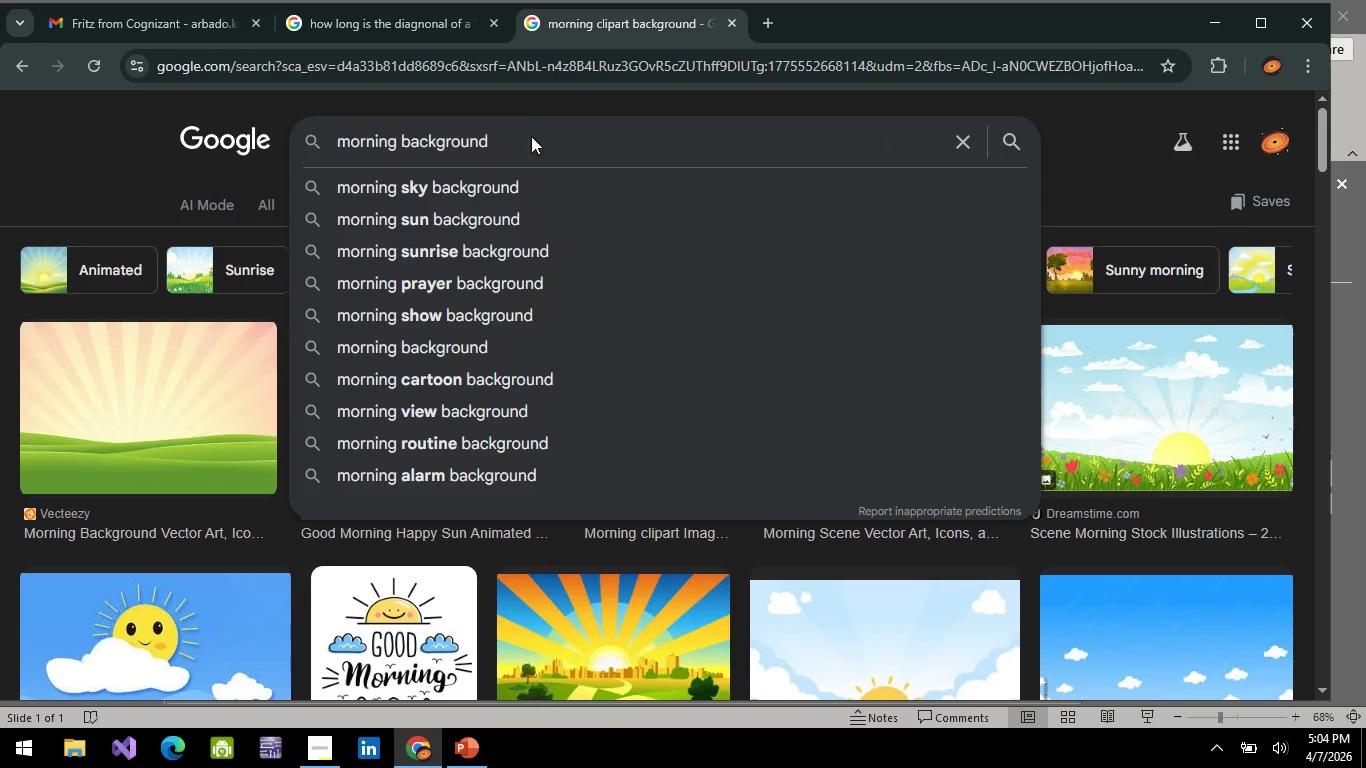 
key(Enter)
 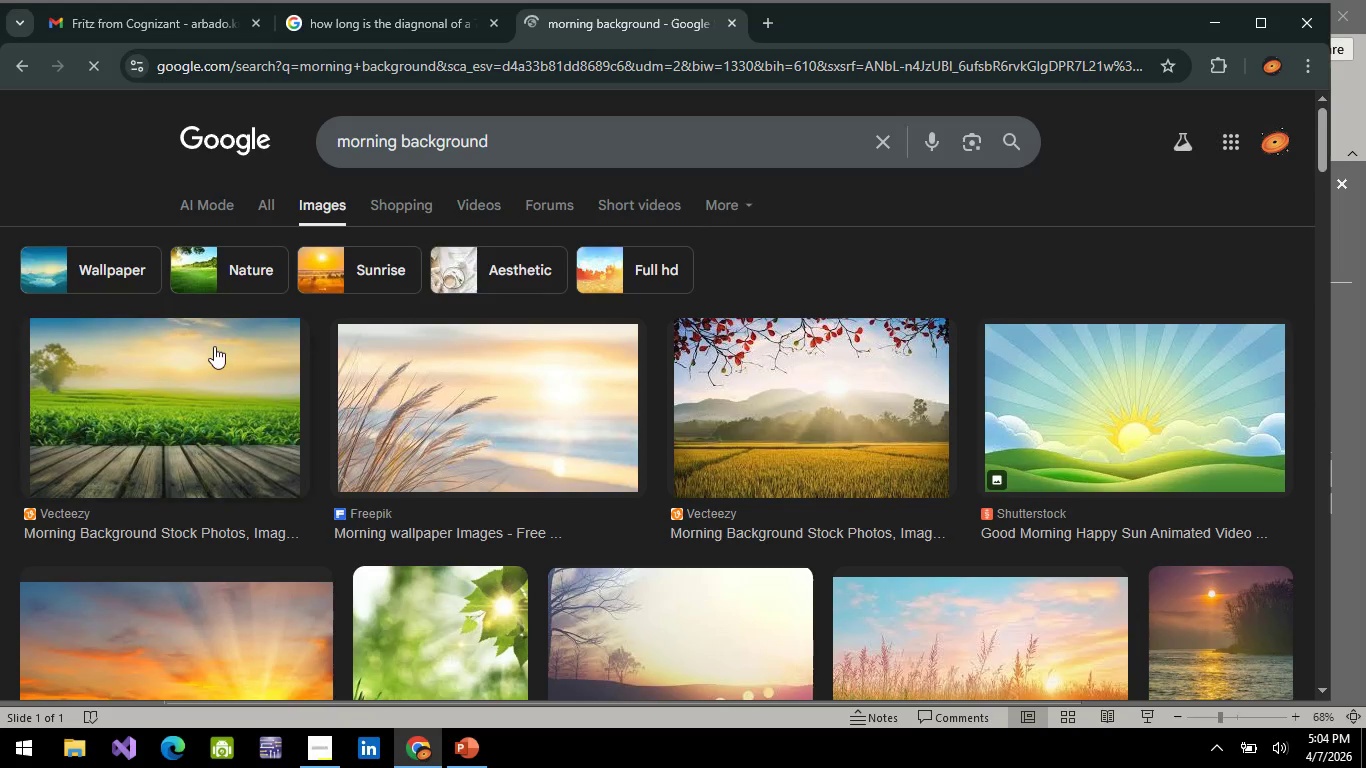 
scroll: coordinate [313, 348], scroll_direction: down, amount: 9.0
 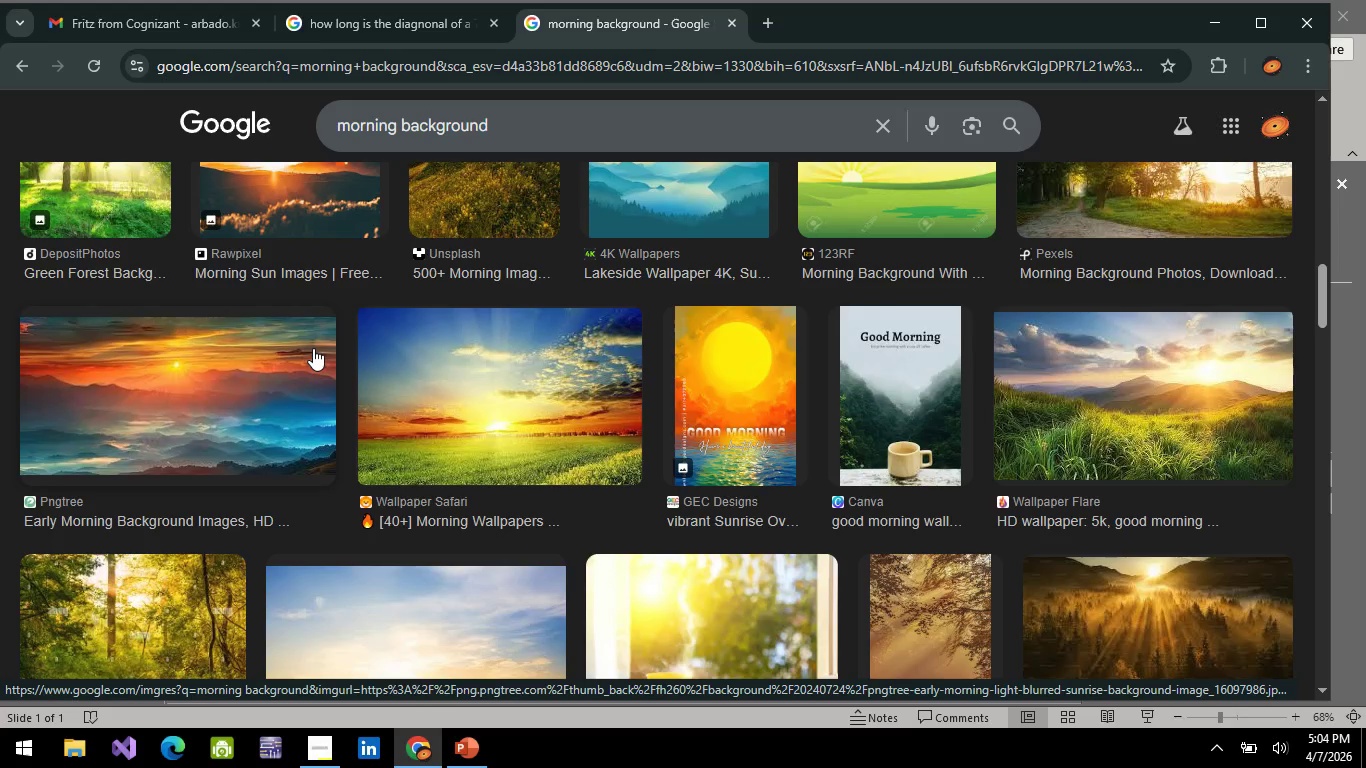 
key(Alt+AltLeft)
 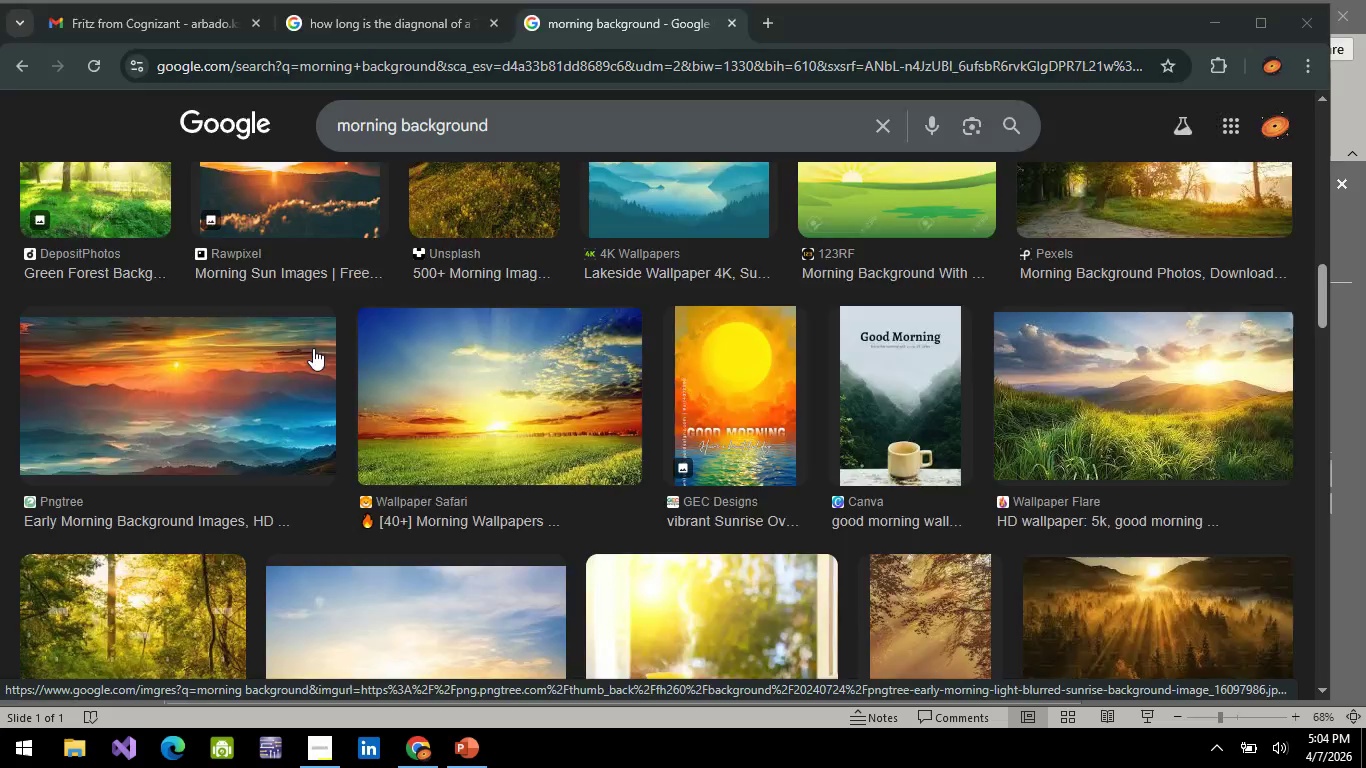 
key(Alt+Tab)
 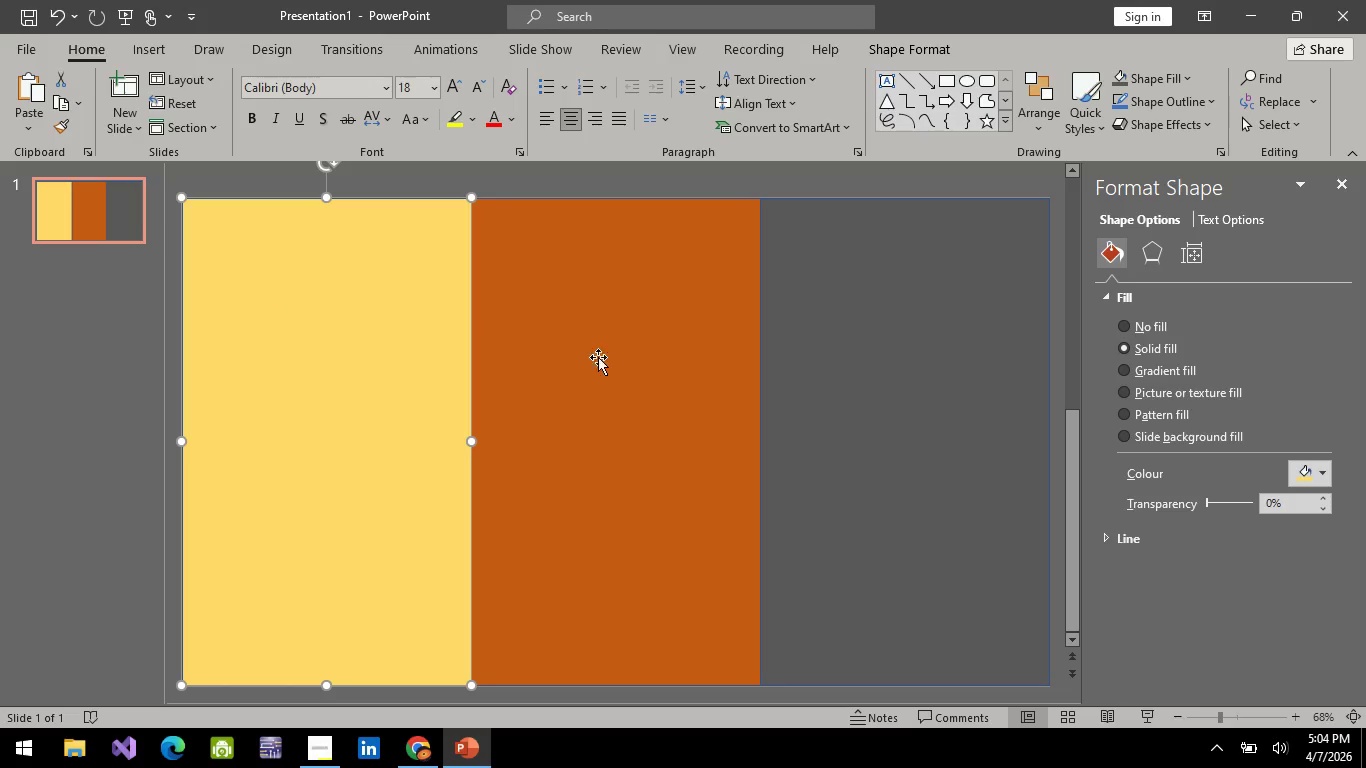 
left_click([605, 359])
 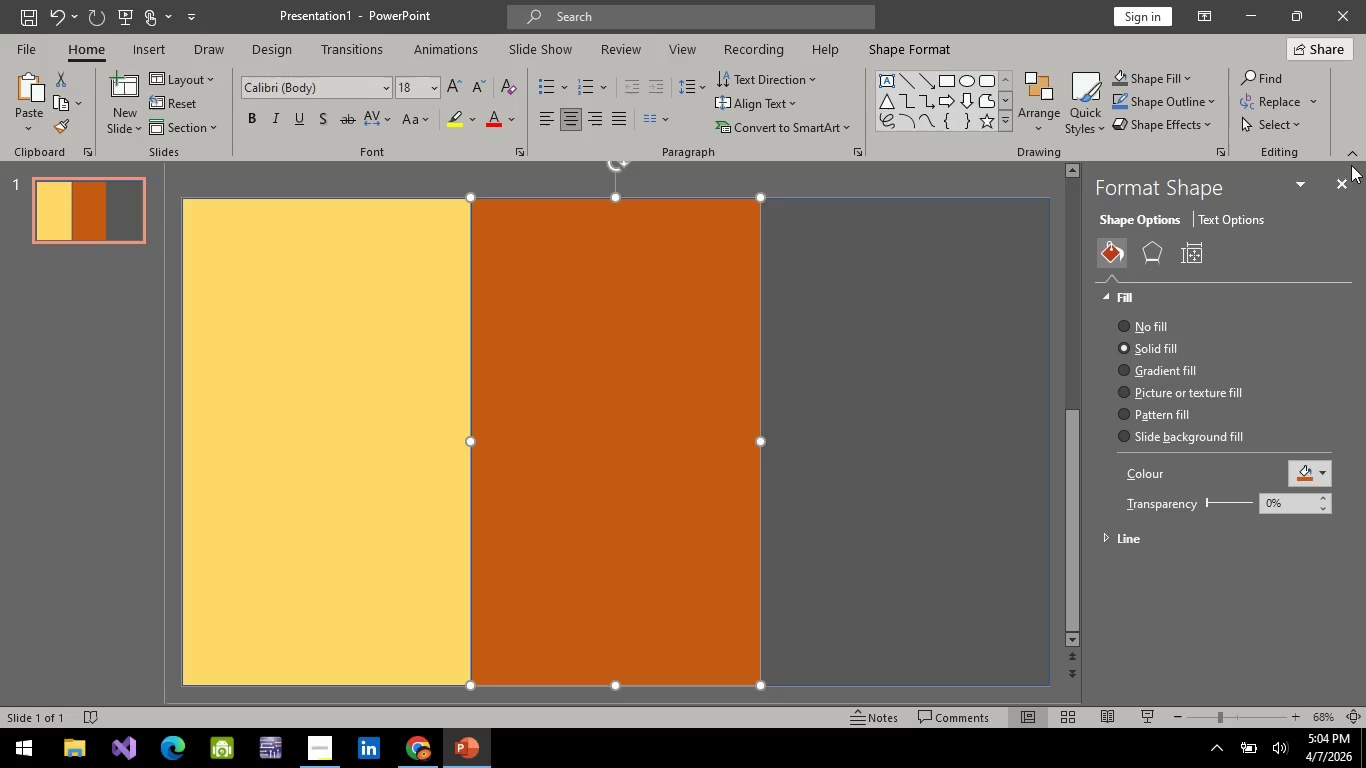 
left_click([1346, 189])
 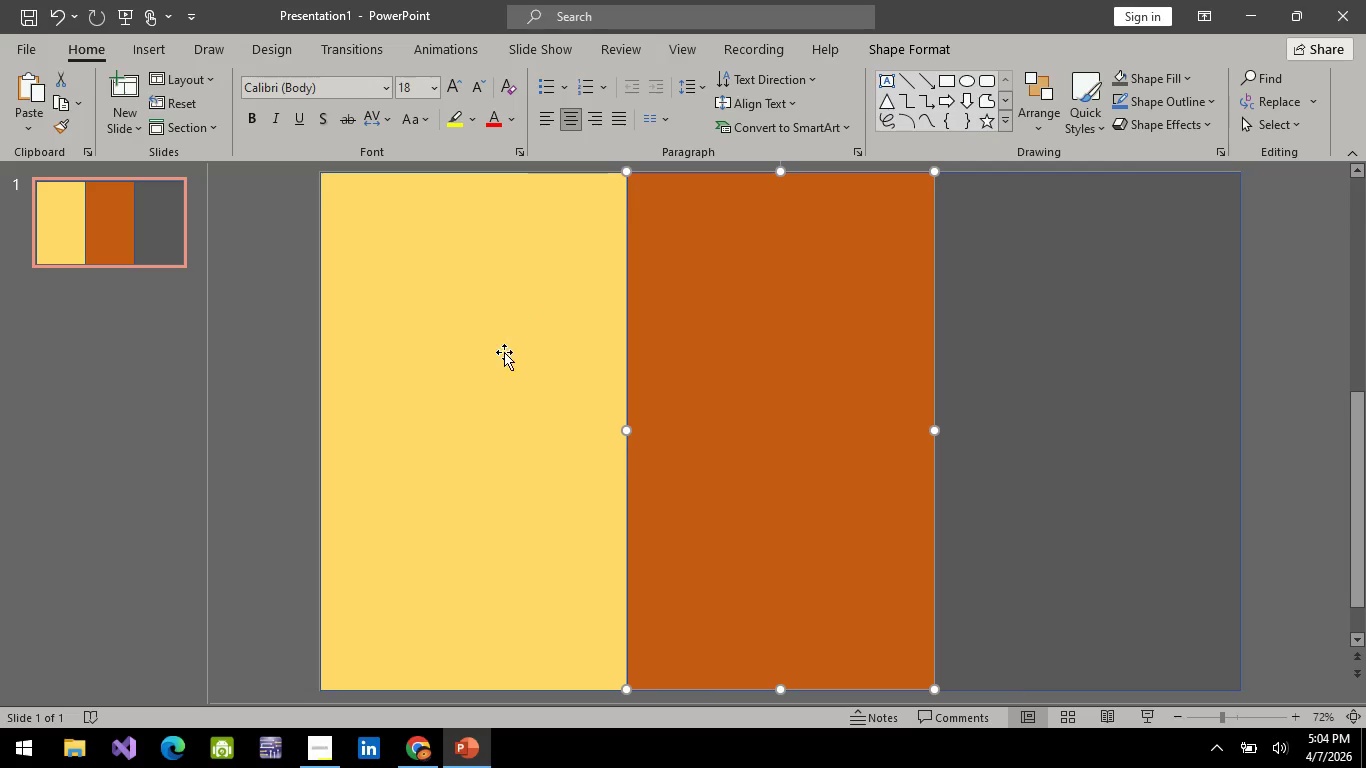 
key(Alt+AltLeft)
 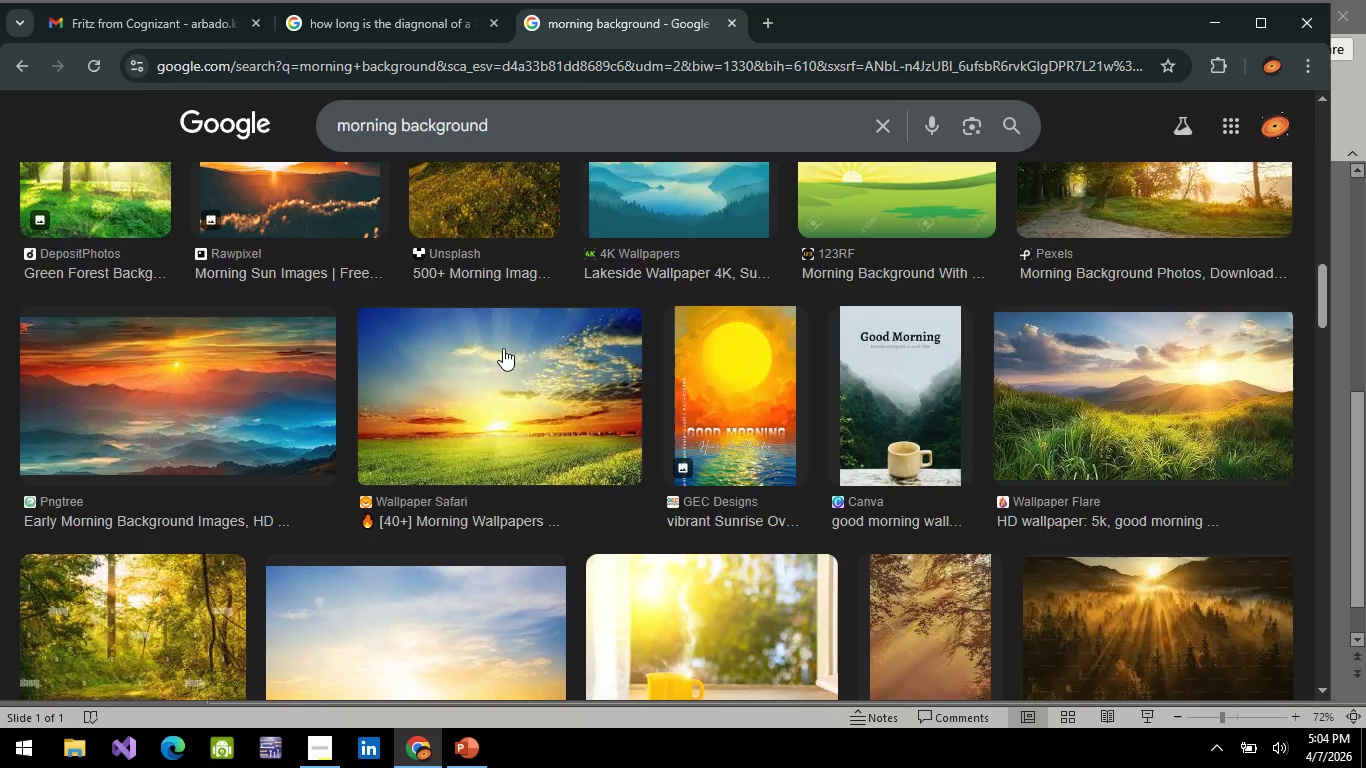 
key(Alt+Tab)
 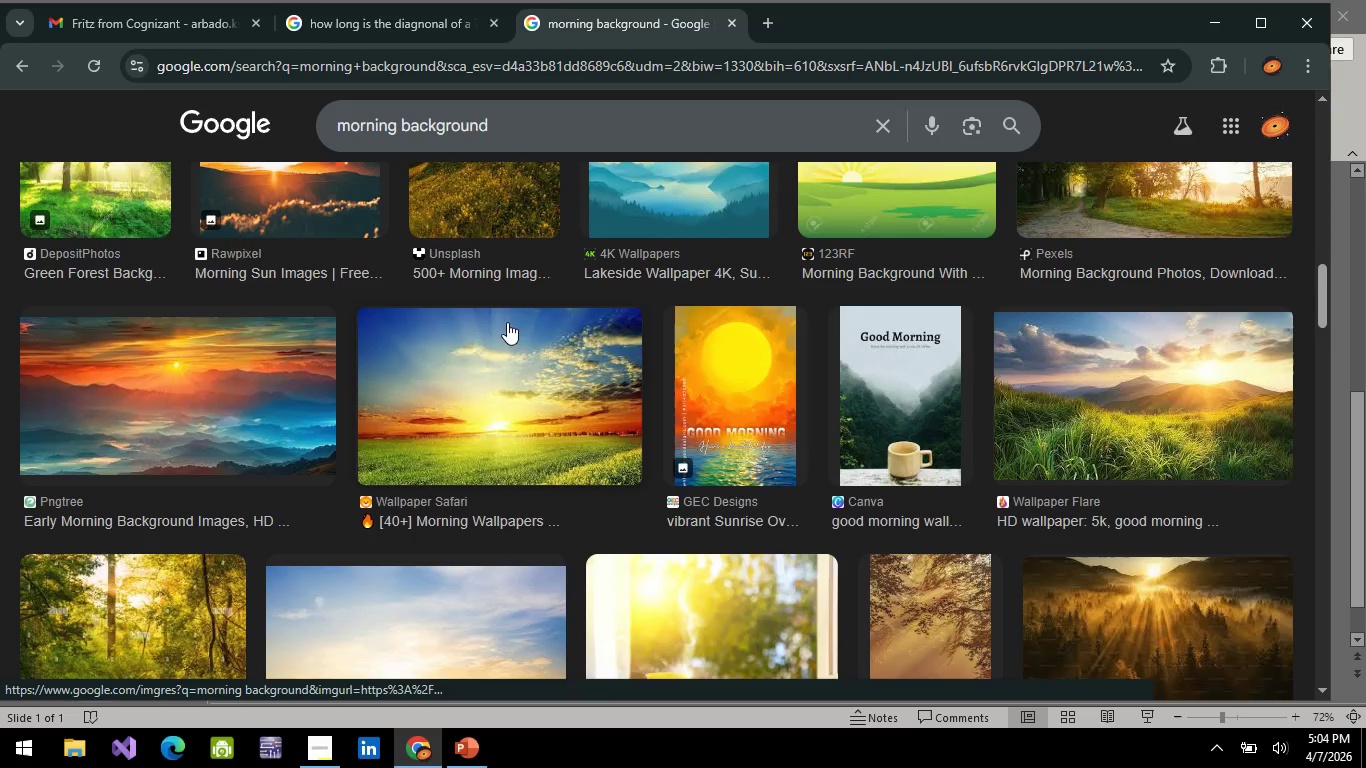 
scroll: coordinate [542, 360], scroll_direction: down, amount: 4.0
 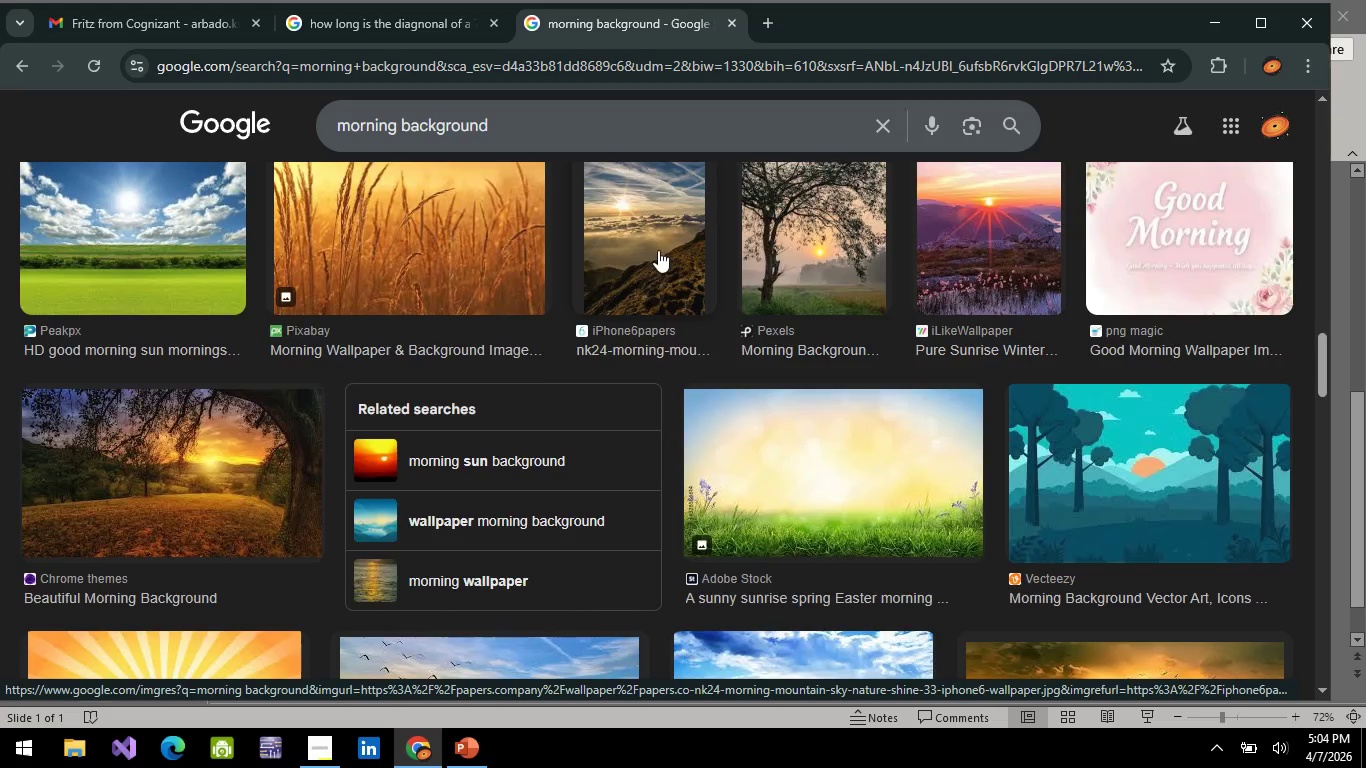 
left_click([658, 250])
 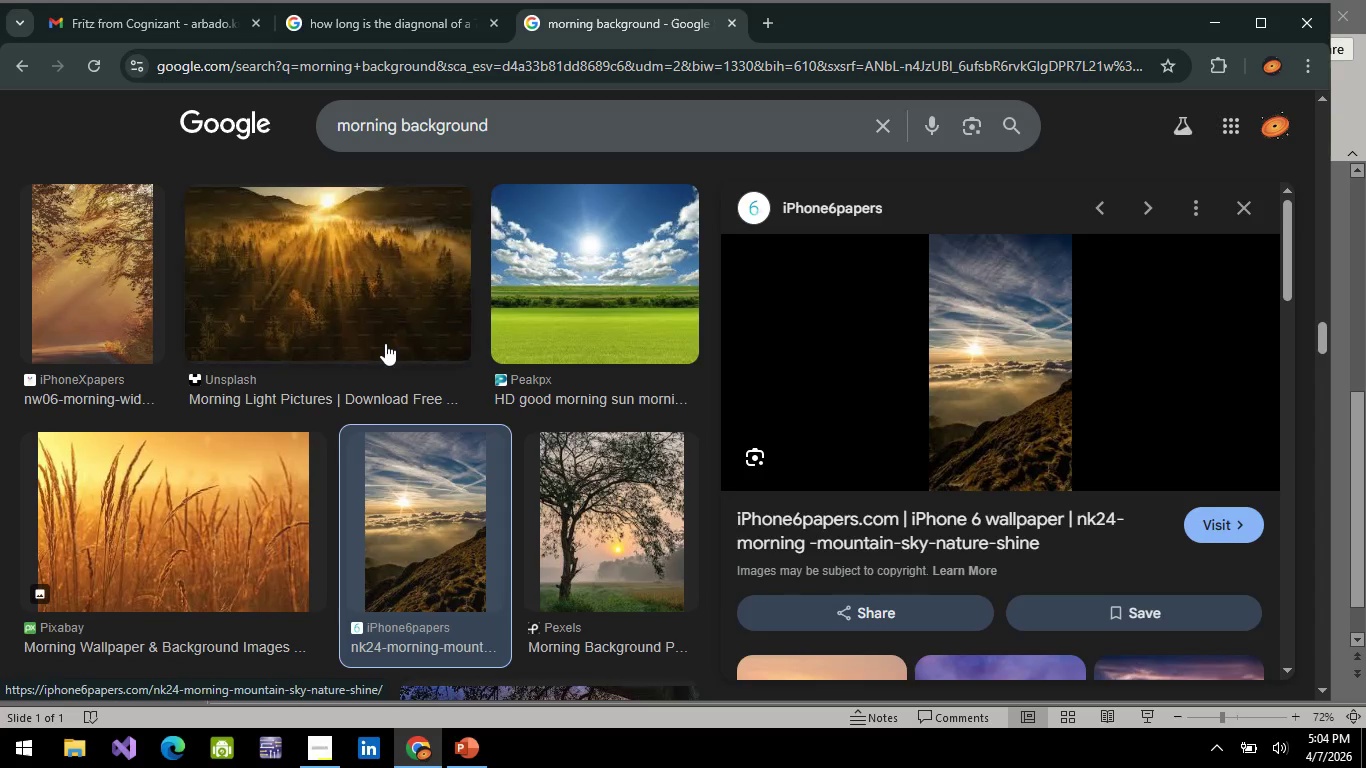 
scroll: coordinate [372, 342], scroll_direction: down, amount: 4.0
 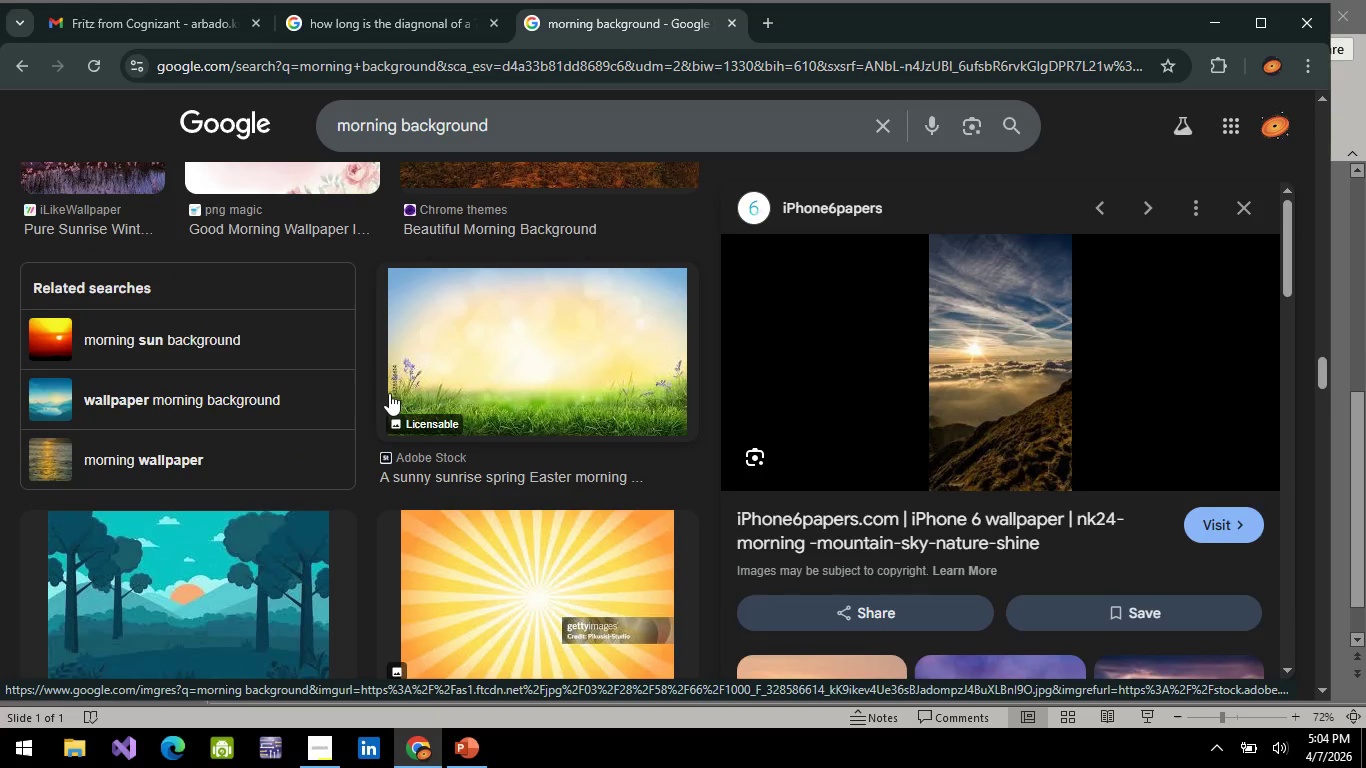 
scroll: coordinate [389, 393], scroll_direction: up, amount: 2.0
 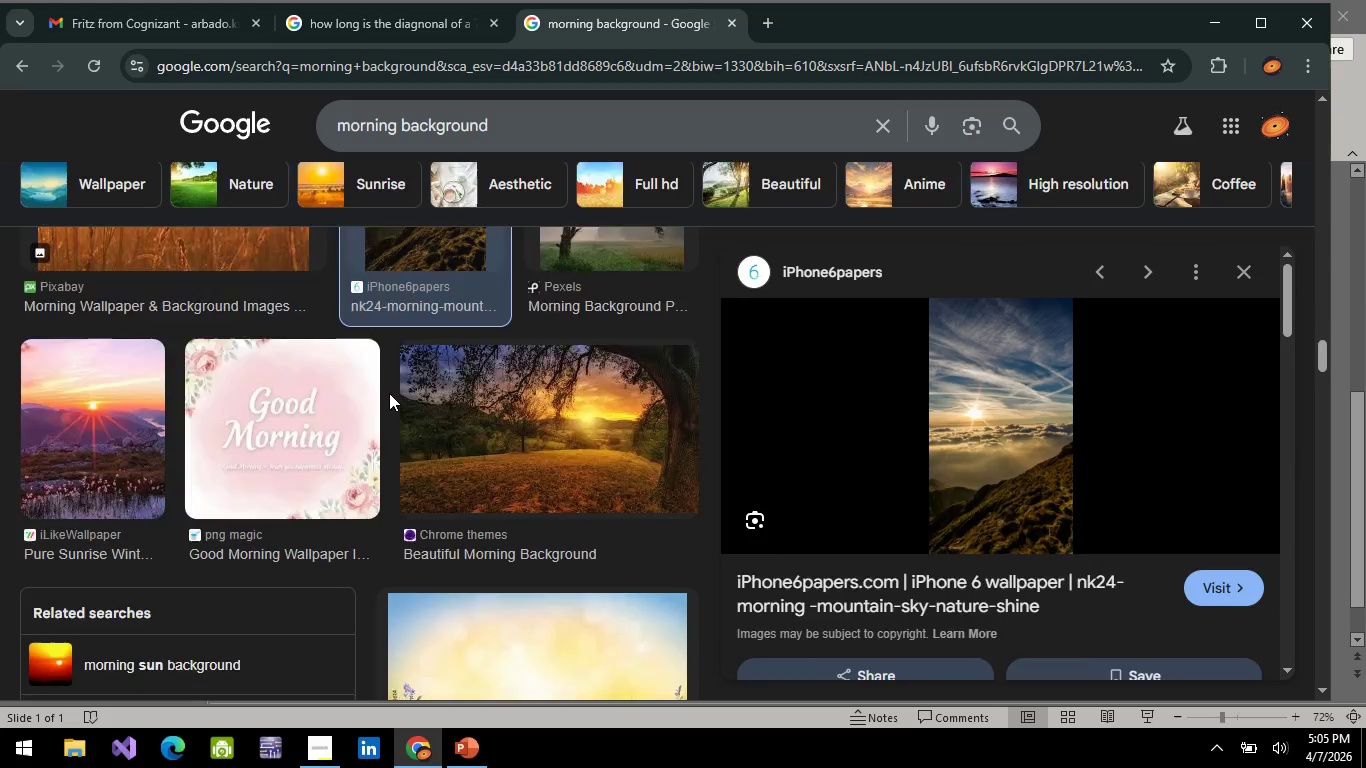 
scroll: coordinate [395, 376], scroll_direction: down, amount: 10.0
 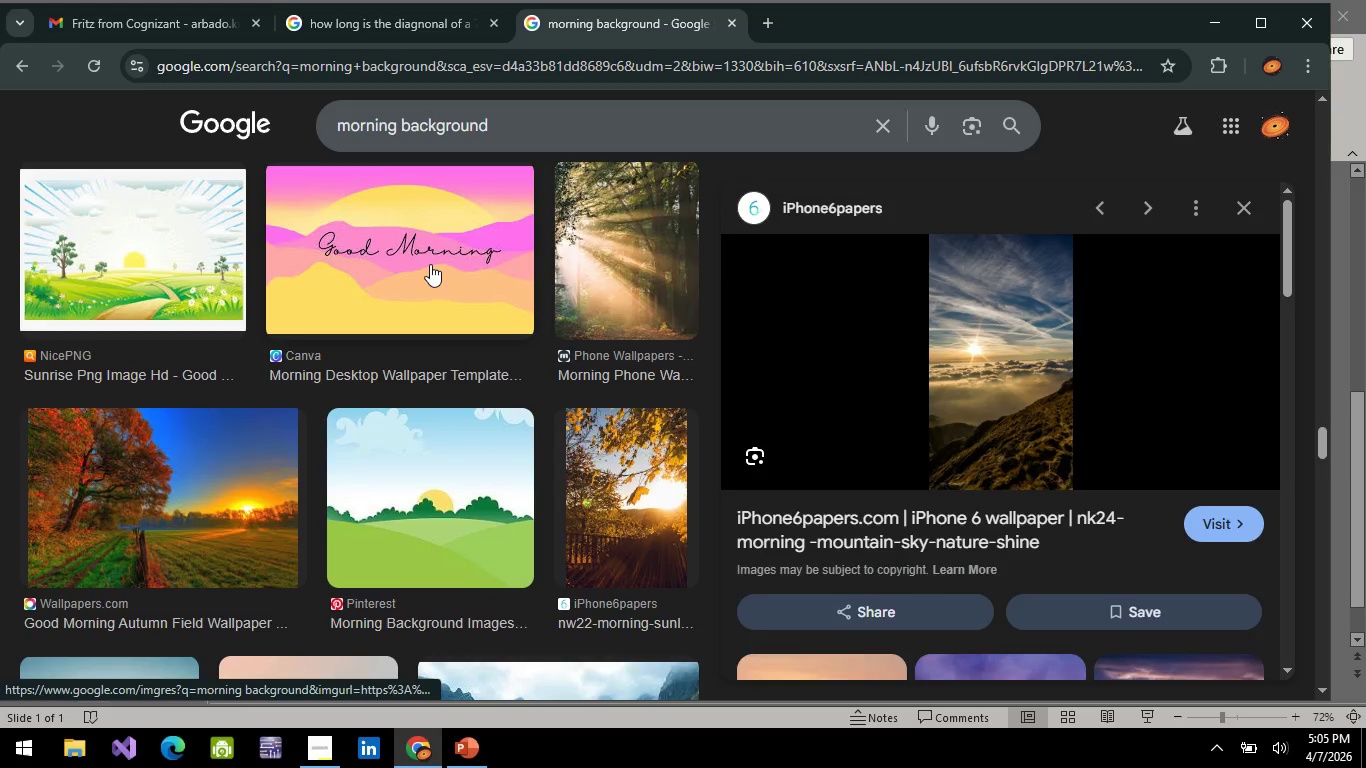 
left_click([430, 264])
 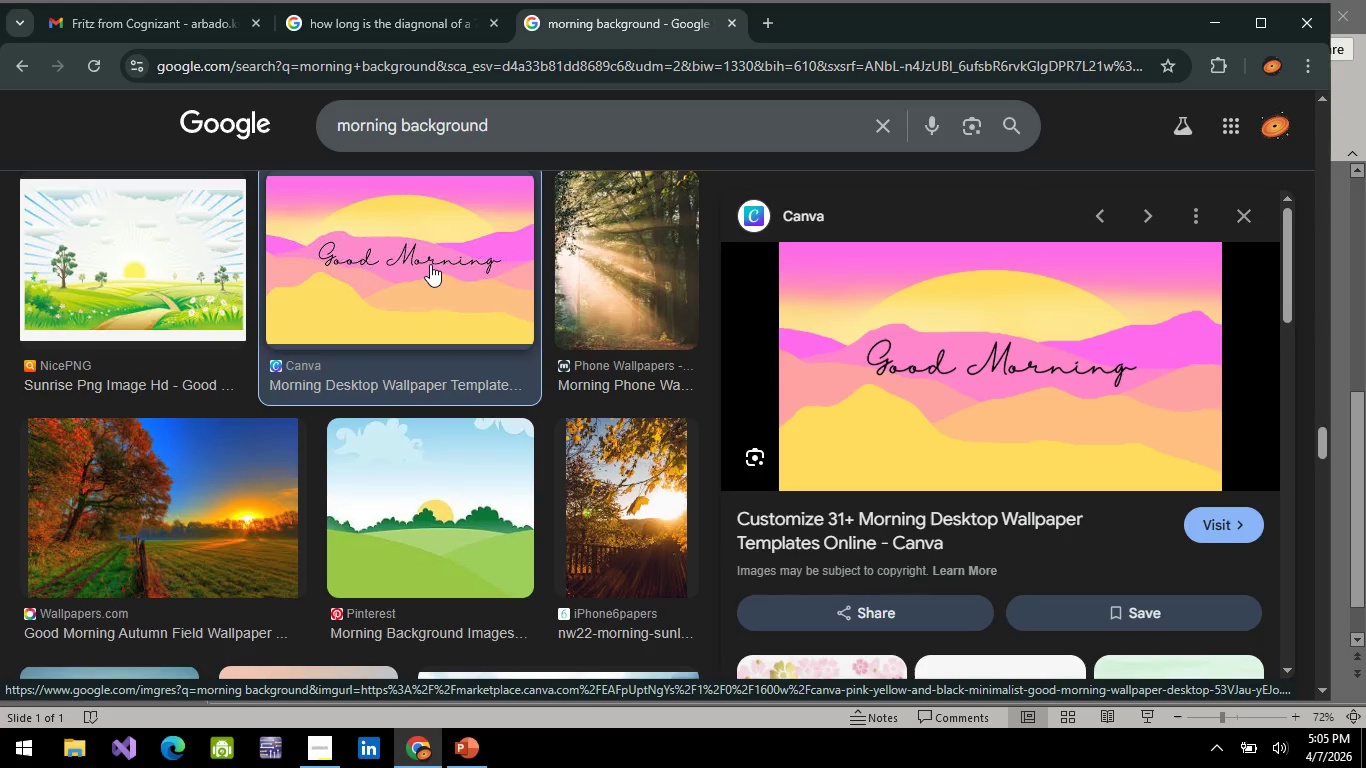 
scroll: coordinate [244, 456], scroll_direction: none, amount: 0.0
 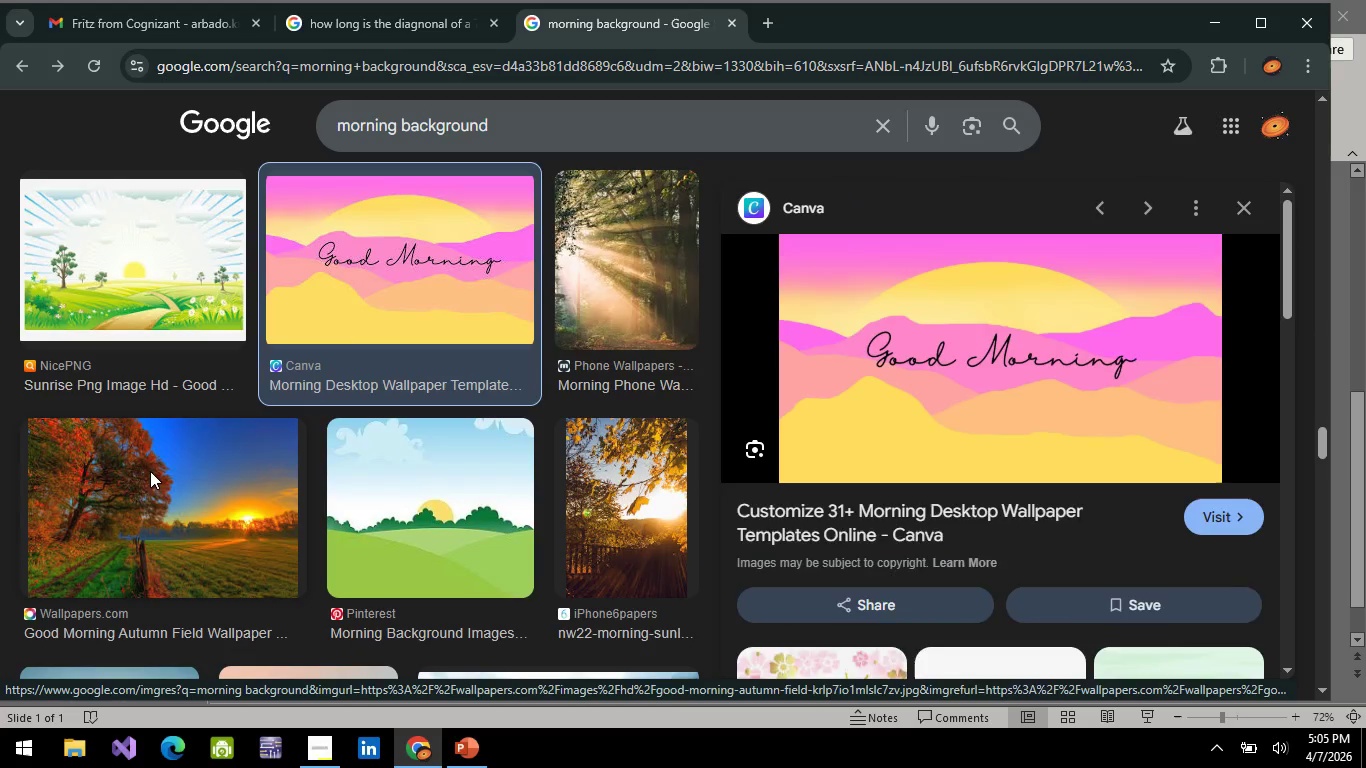 
left_click([150, 471])
 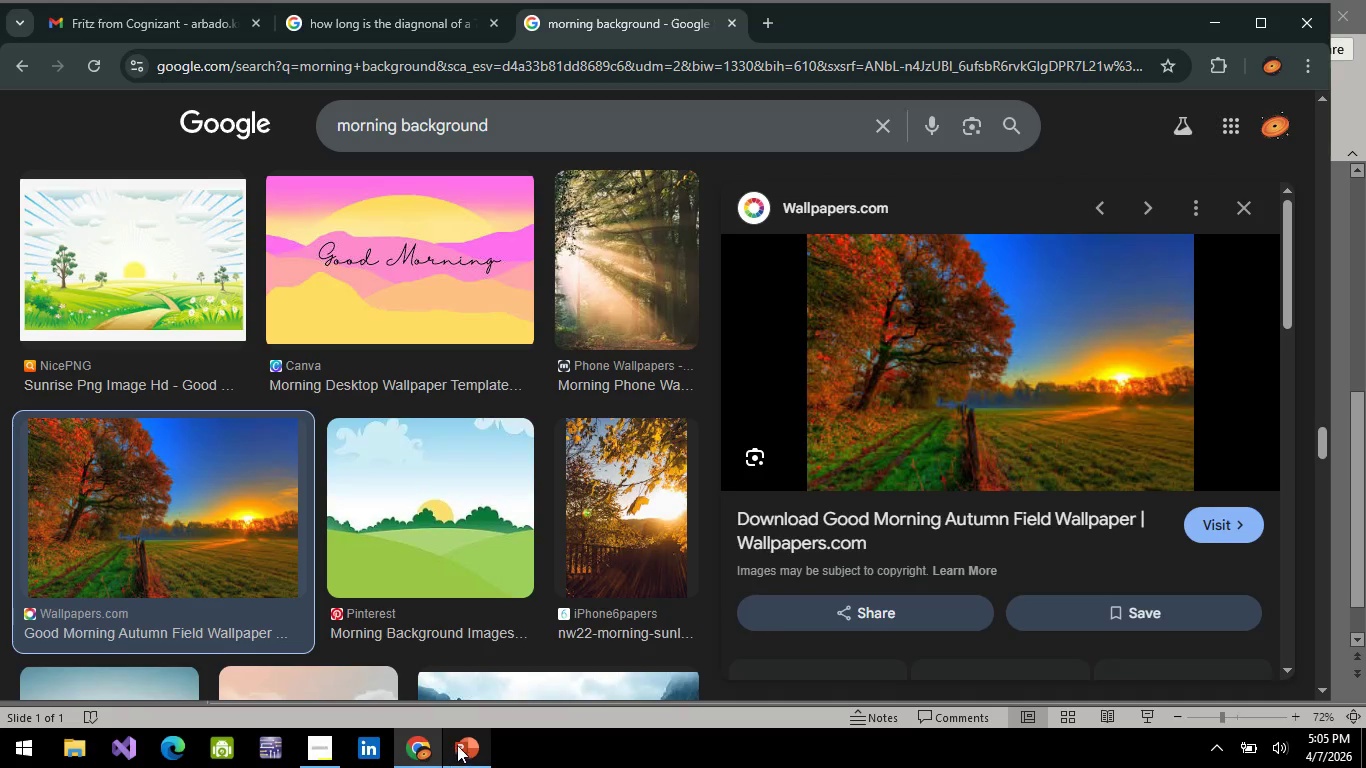 
left_click([459, 745])
 